 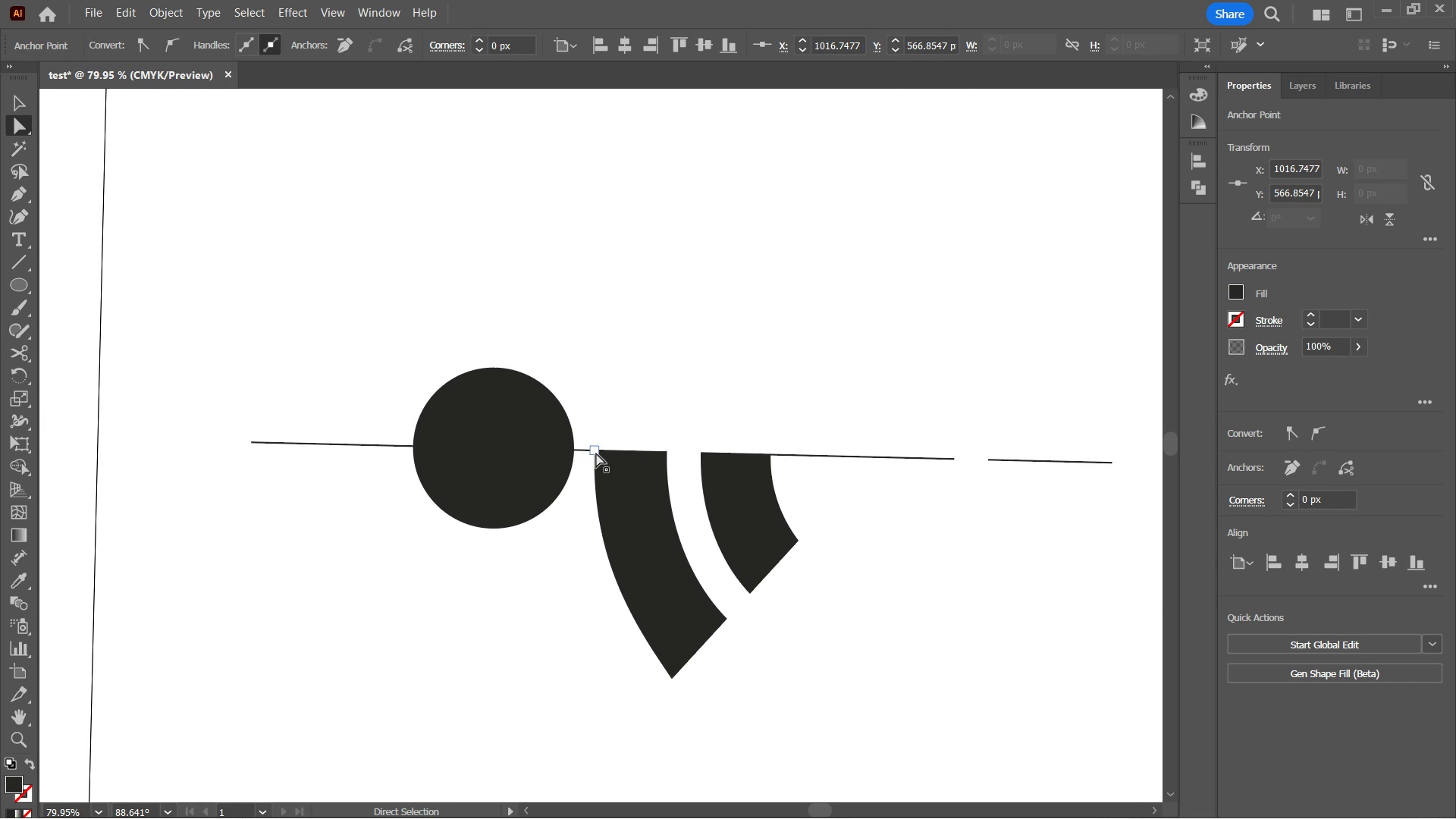 
left_click([595, 453])
 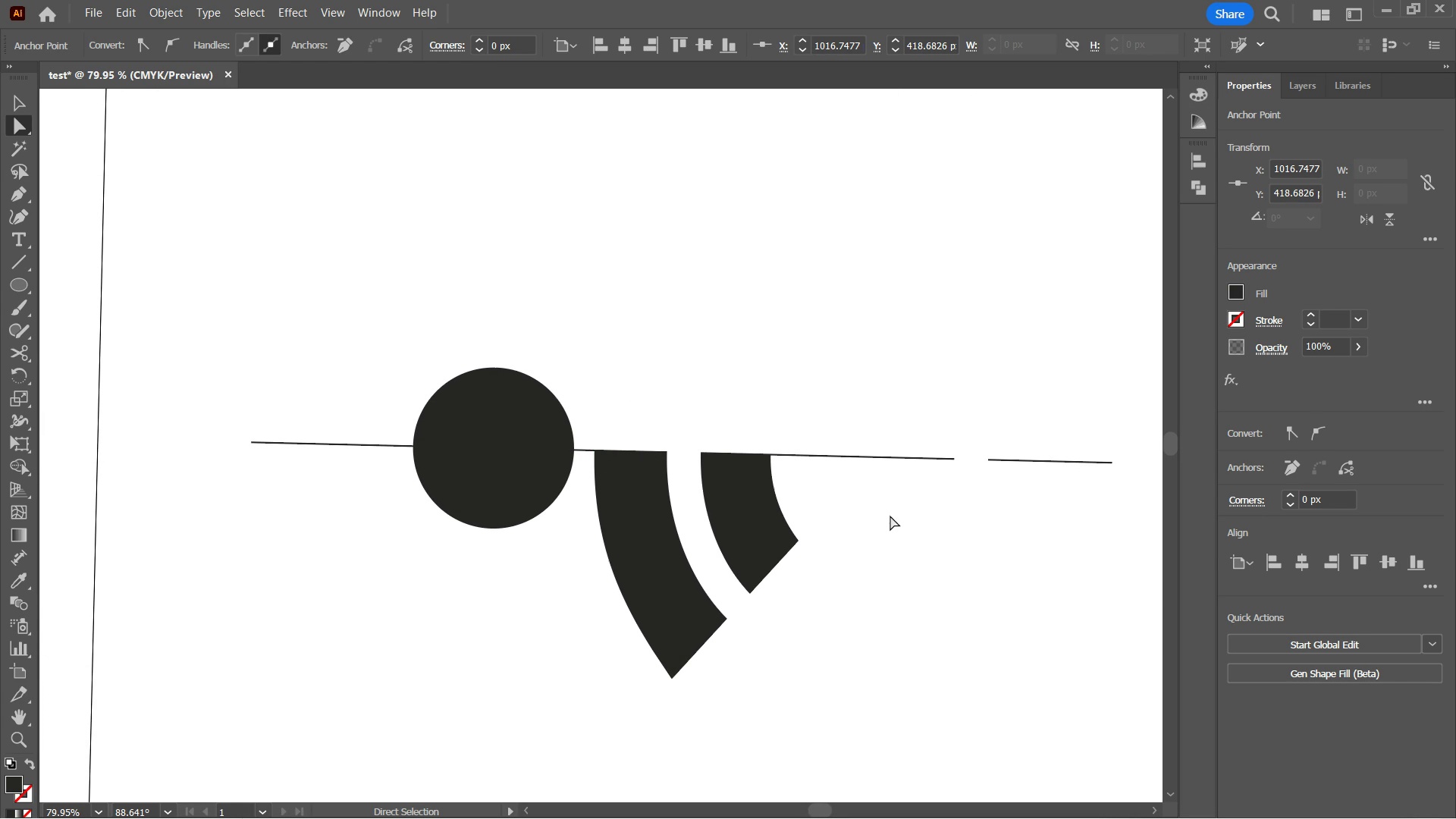 
key(Control+ControlLeft)
 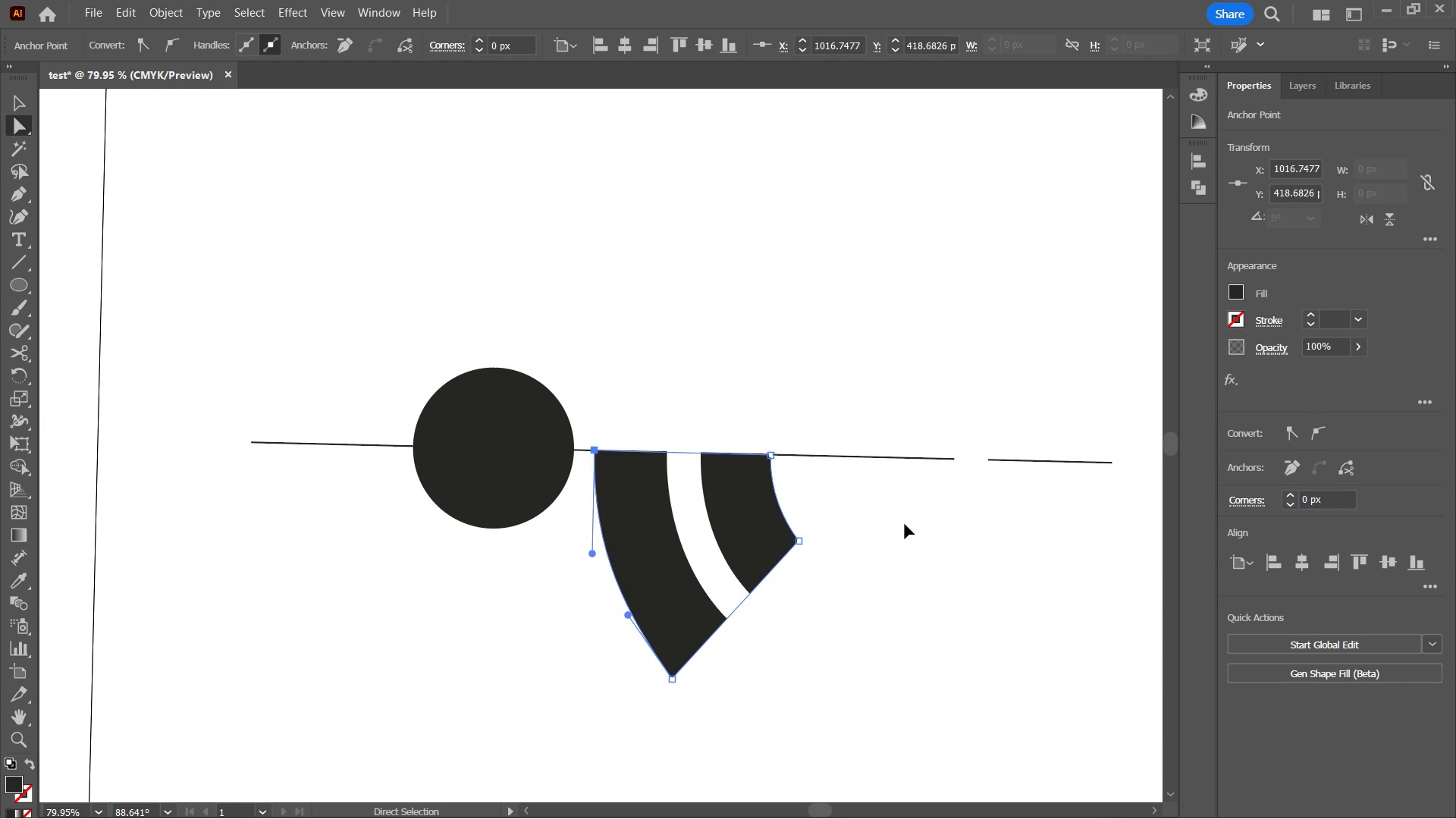 
key(Control+H)
 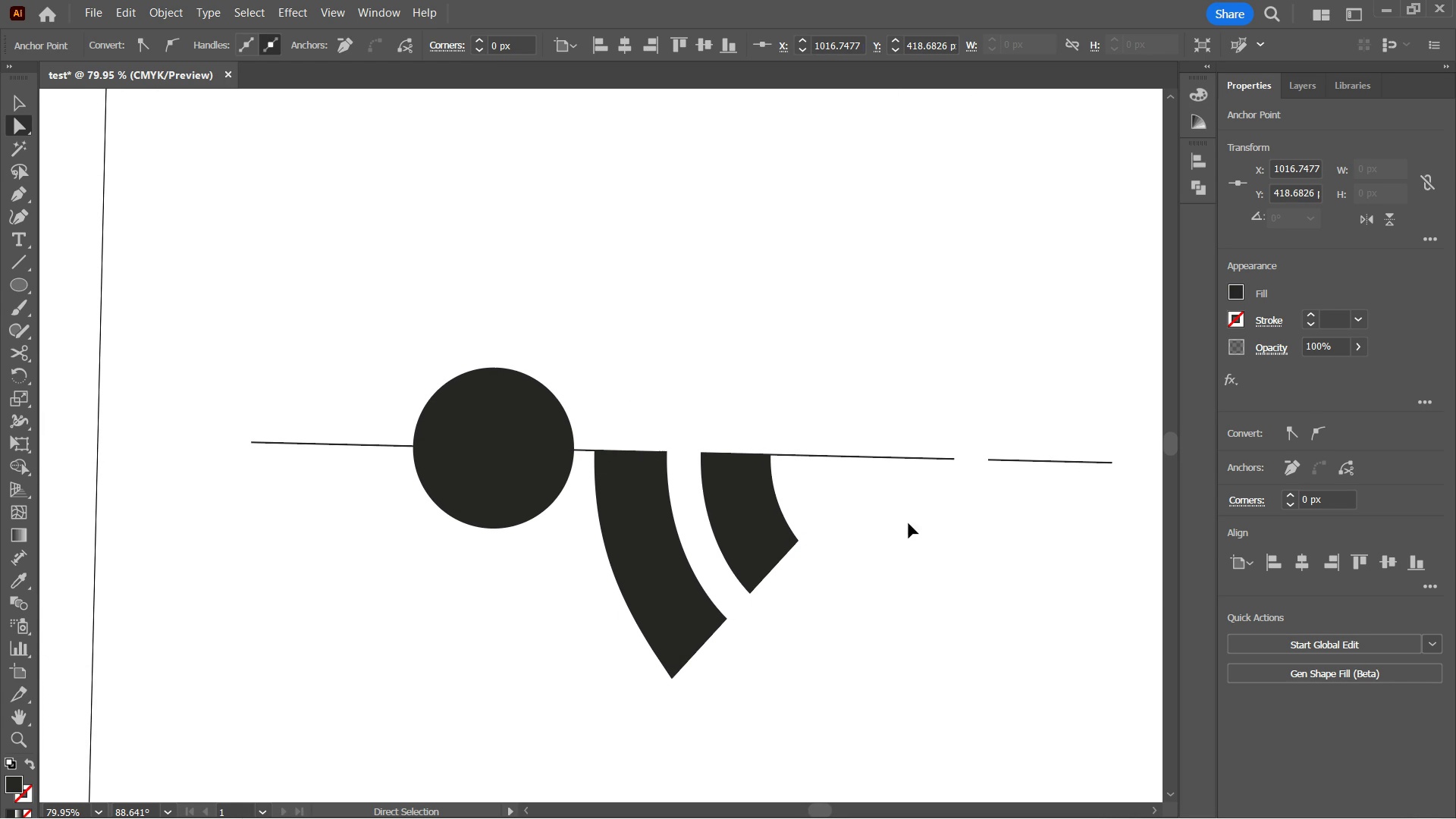 
key(Control+ControlLeft)
 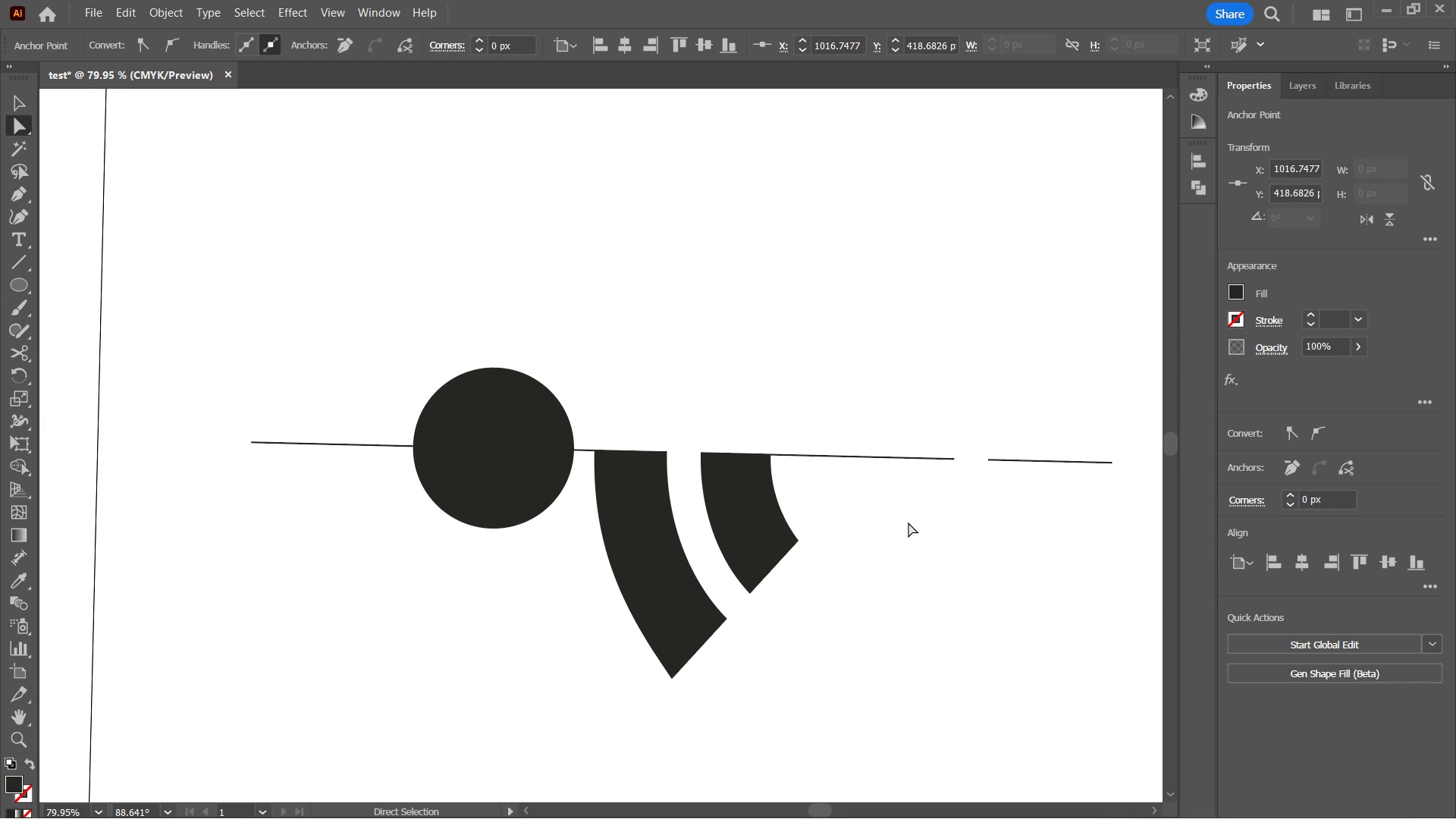 
key(Control+H)
 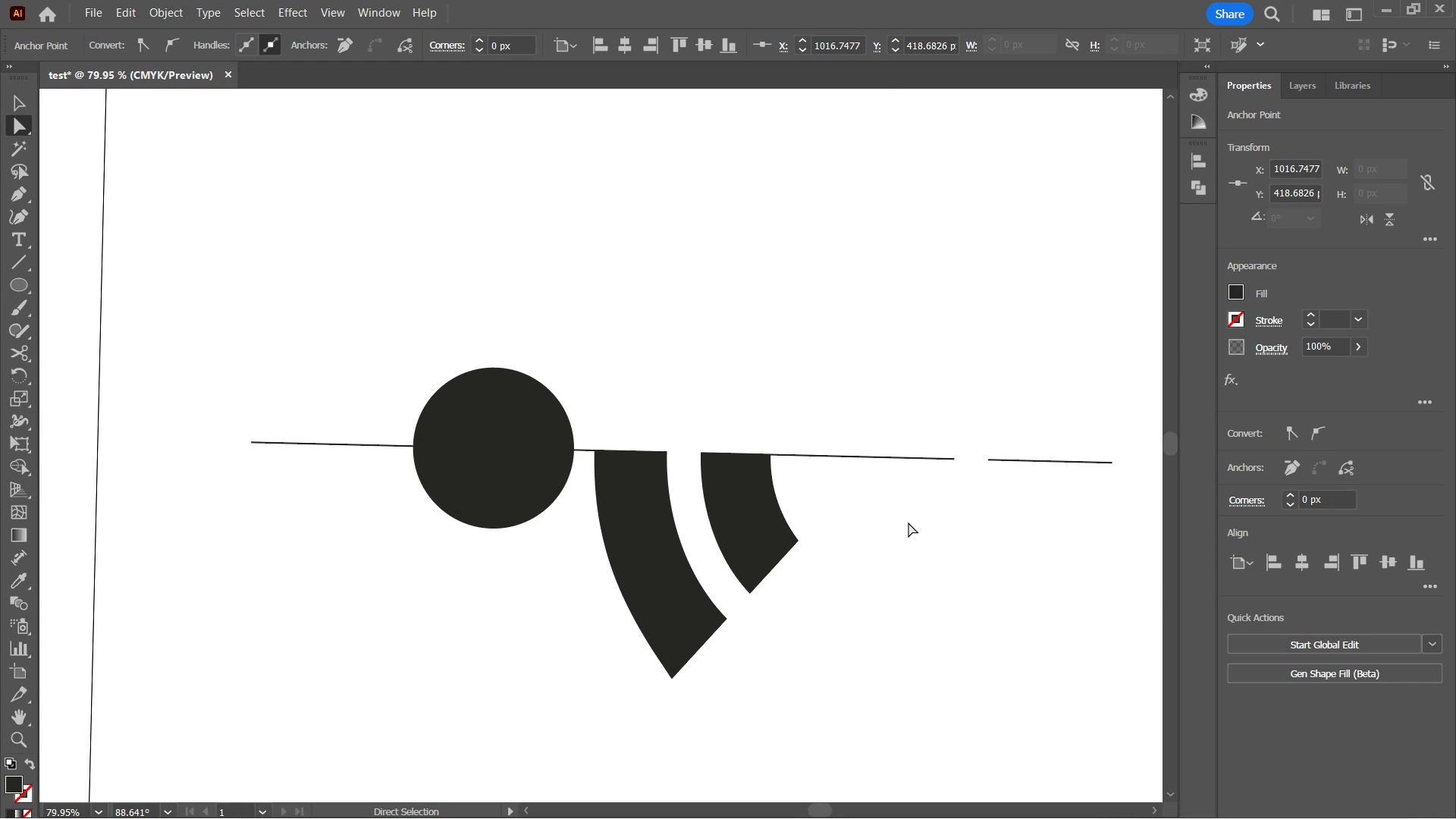 
key(ArrowUp)
 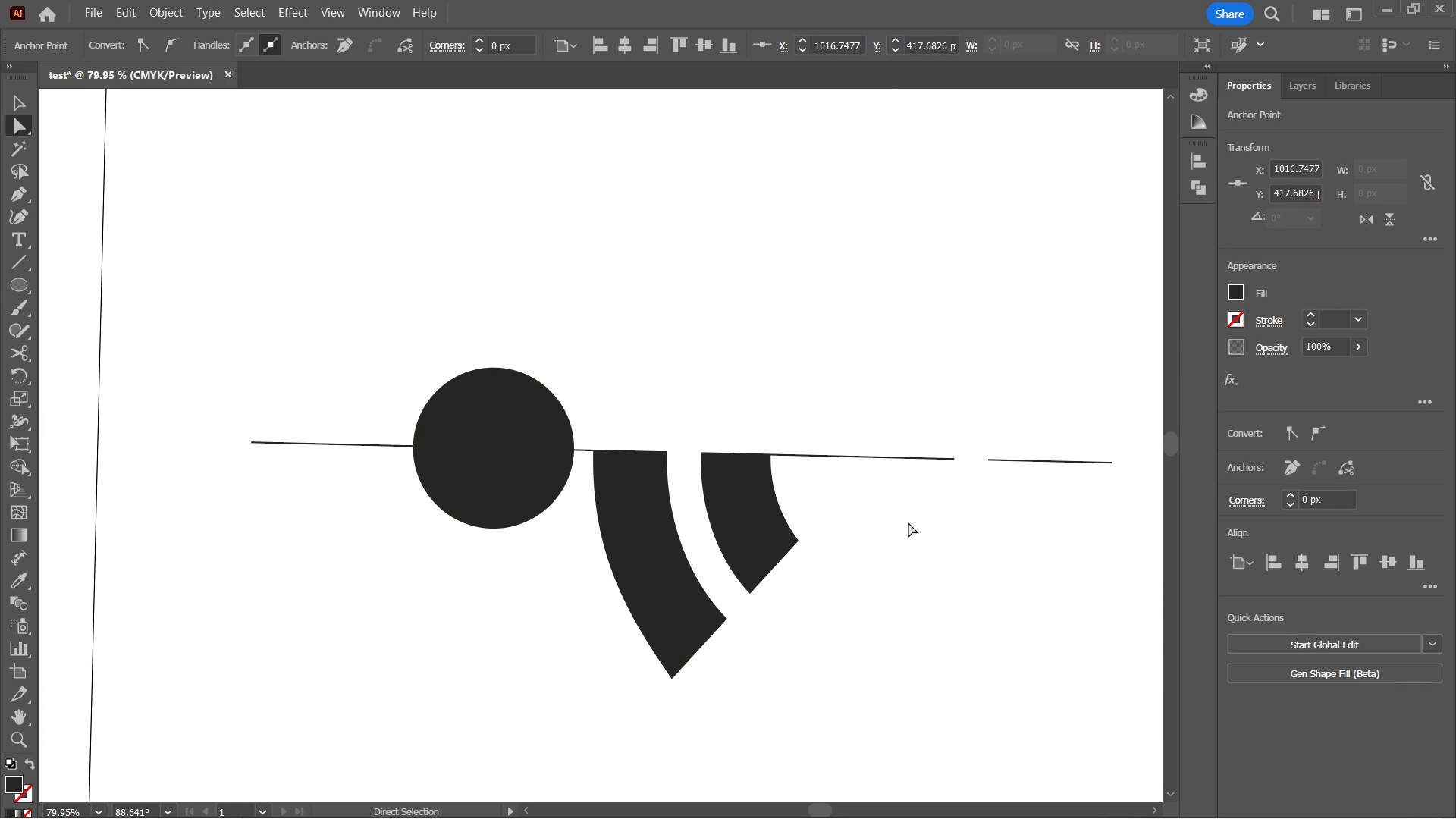 
key(ArrowUp)
 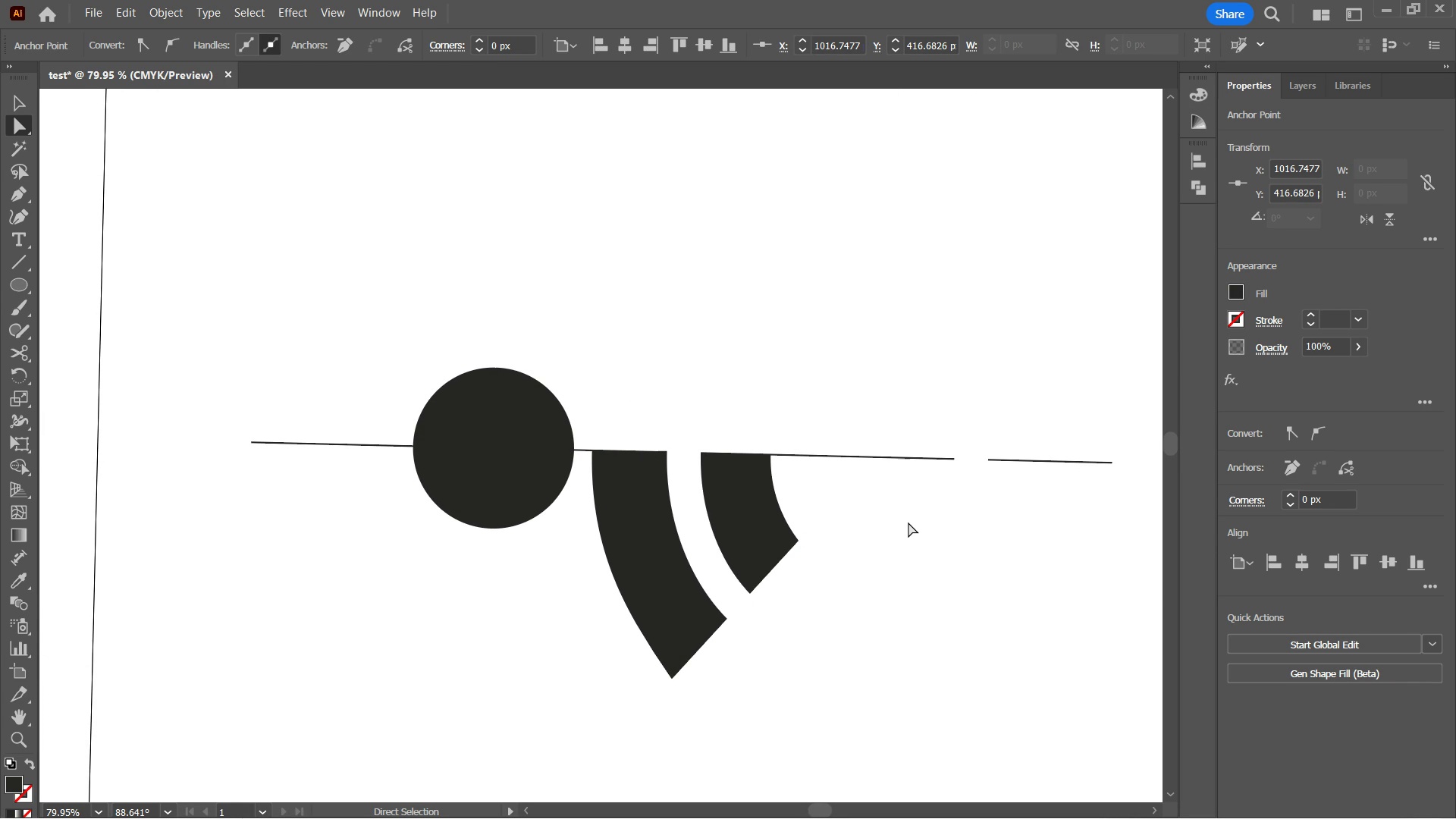 
key(ArrowUp)
 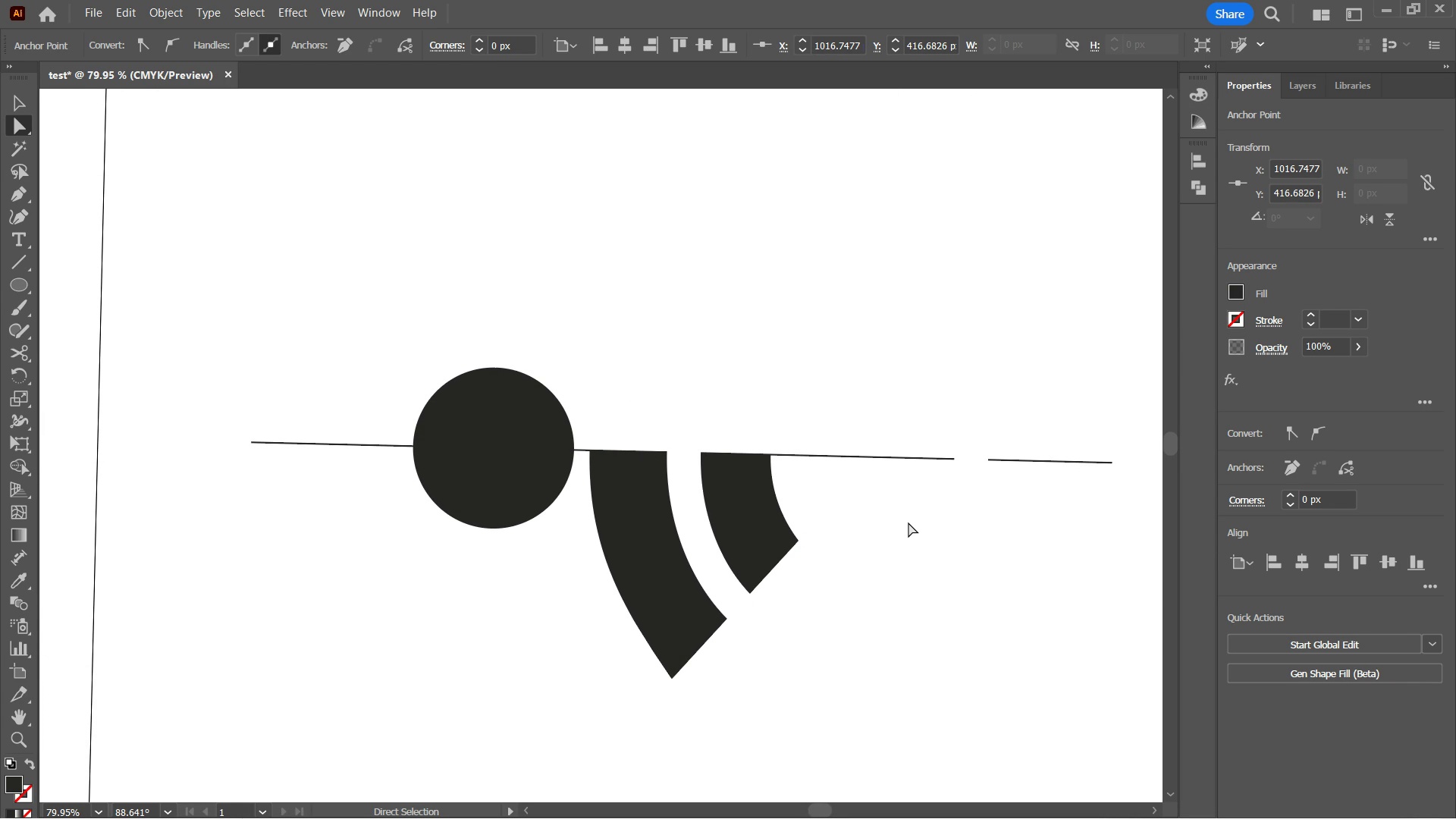 
key(ArrowUp)
 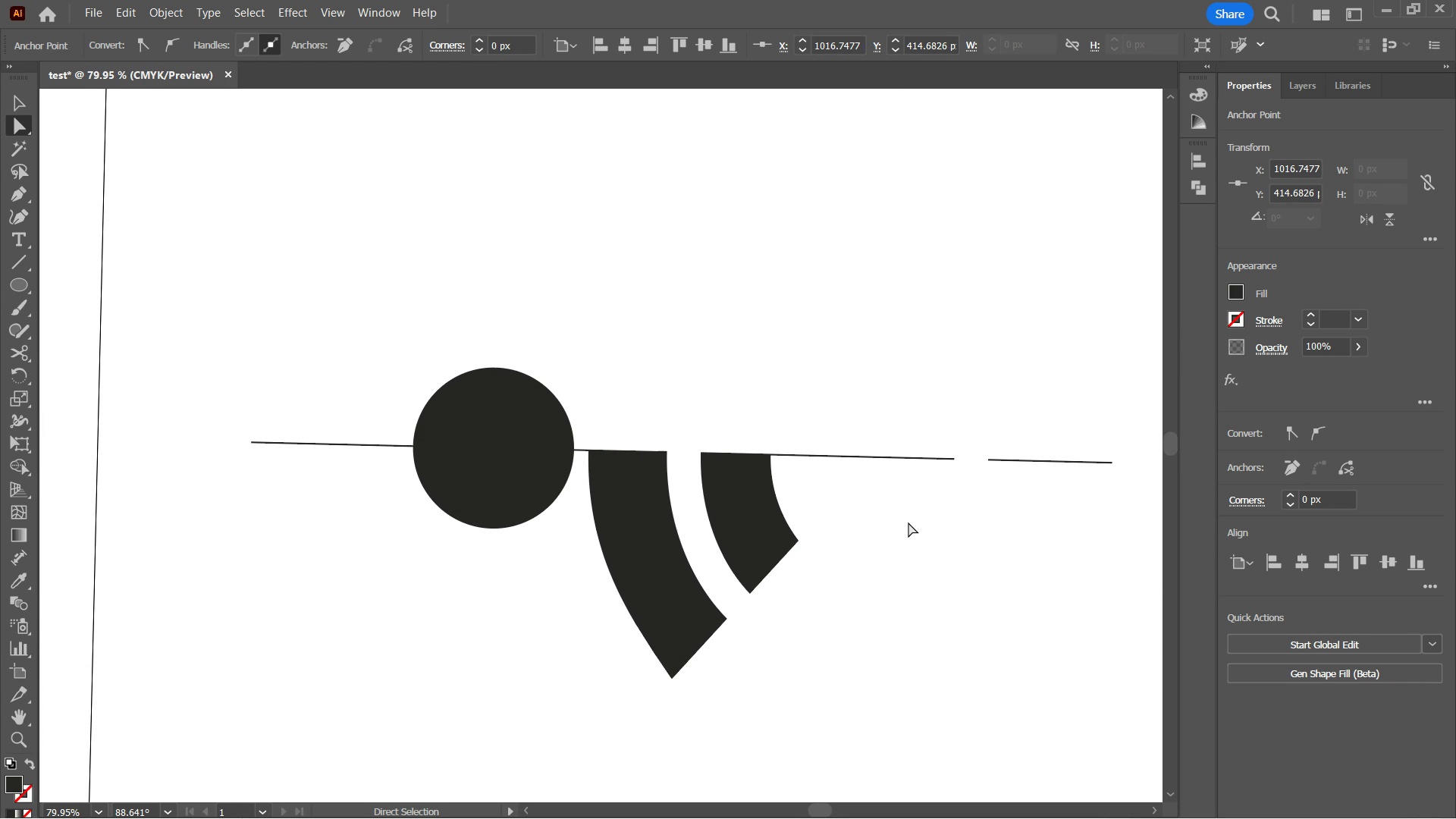 
key(ArrowUp)
 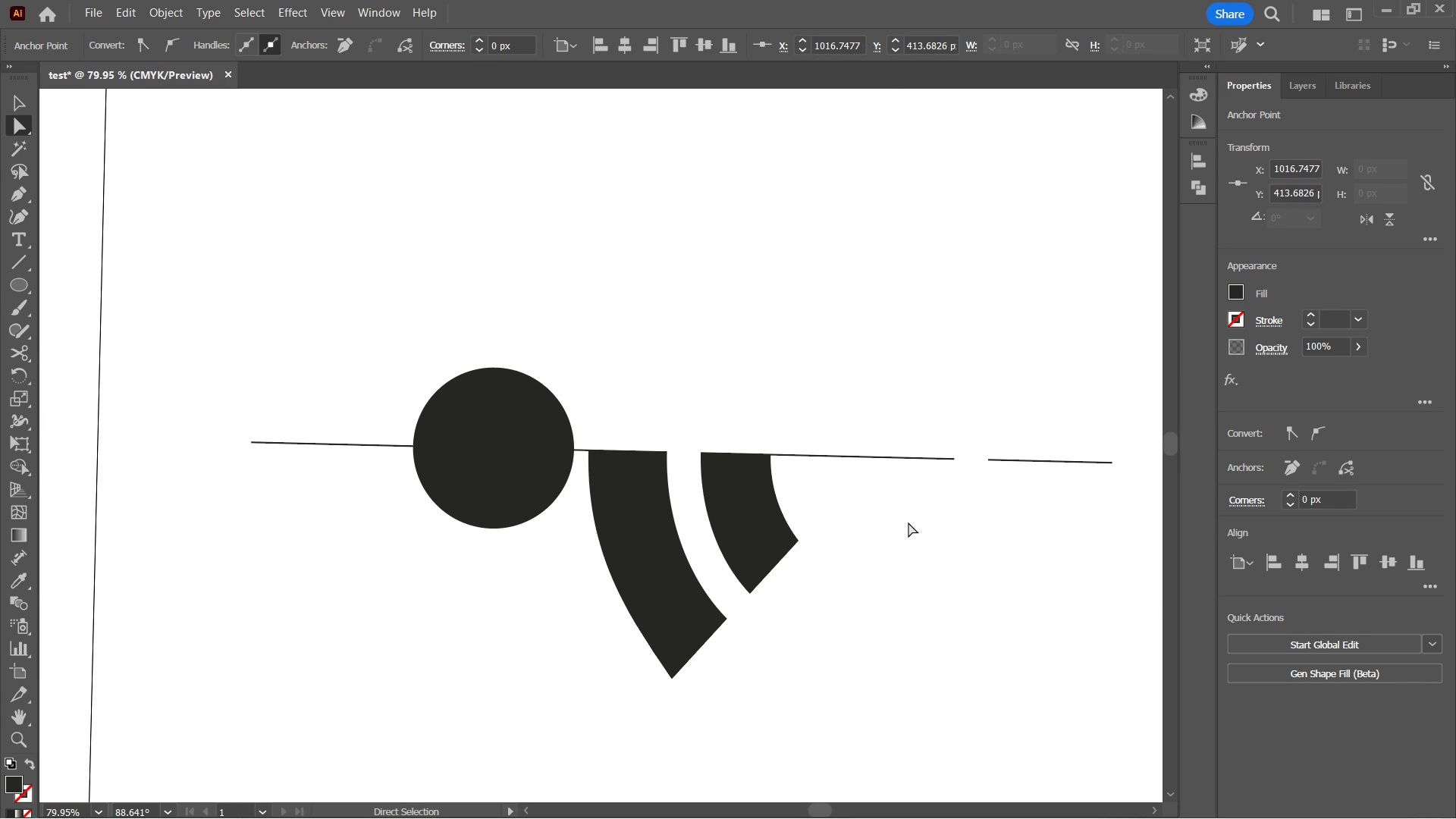 
key(ArrowUp)
 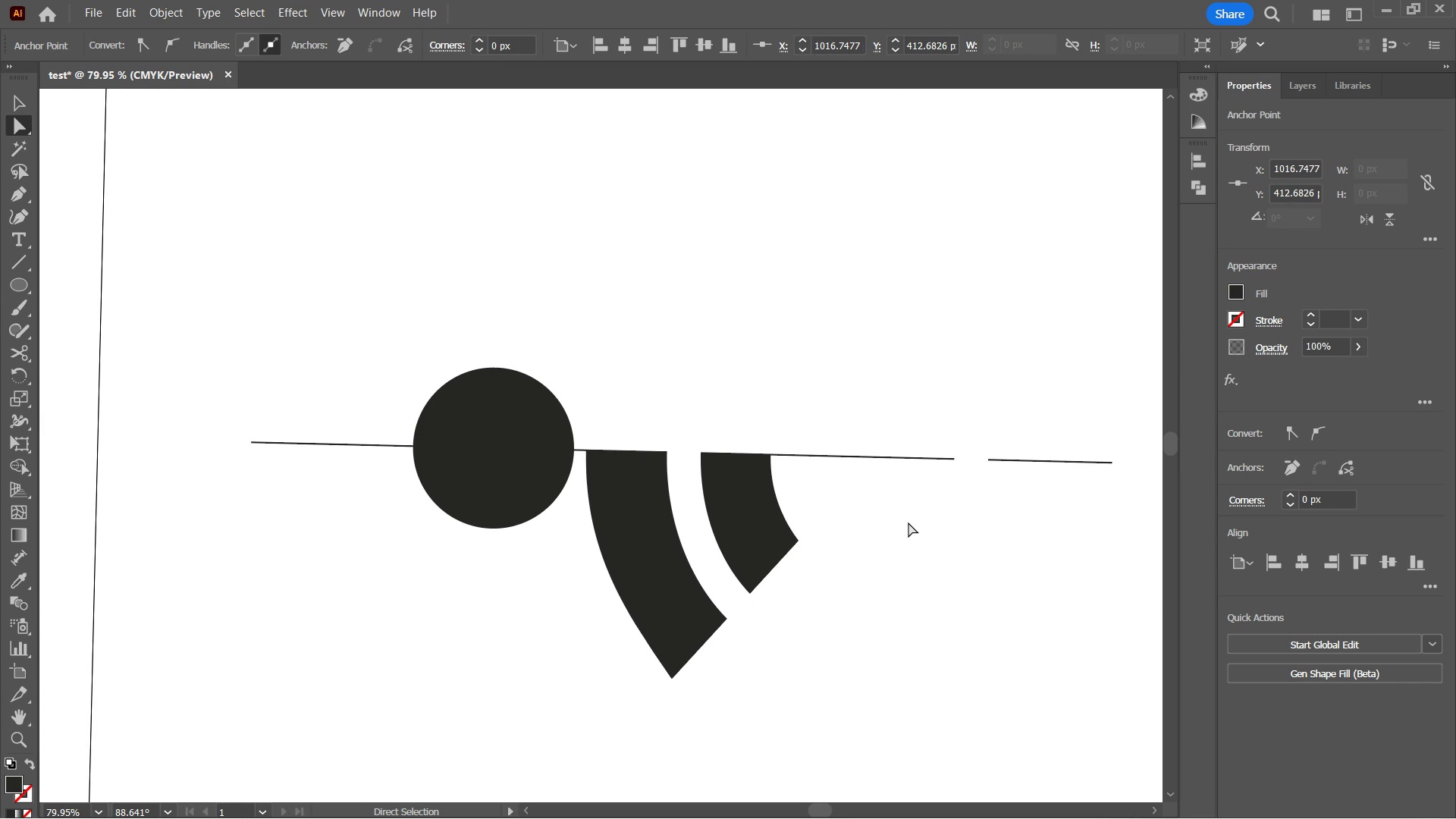 
key(ArrowUp)
 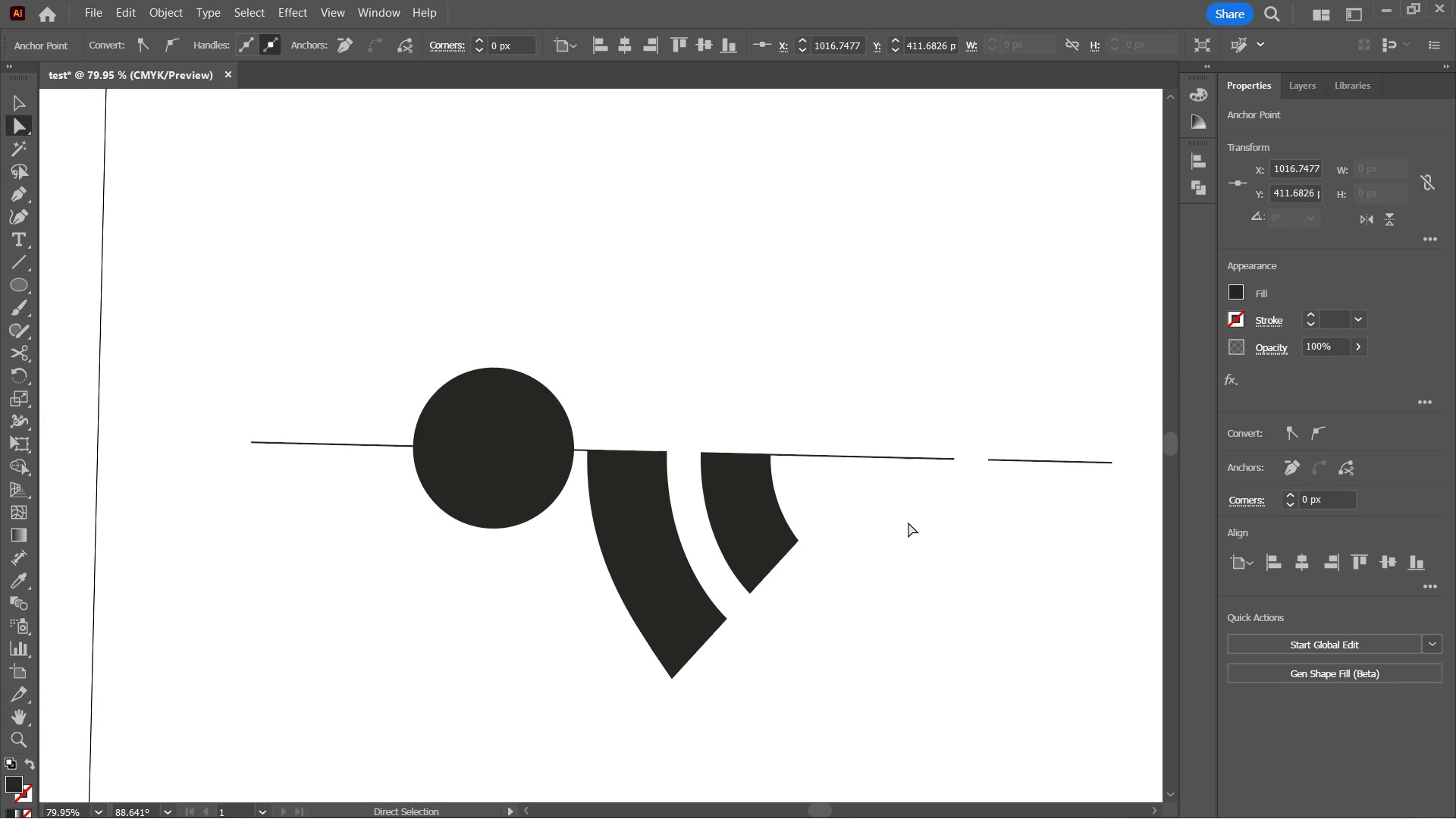 
key(ArrowDown)
 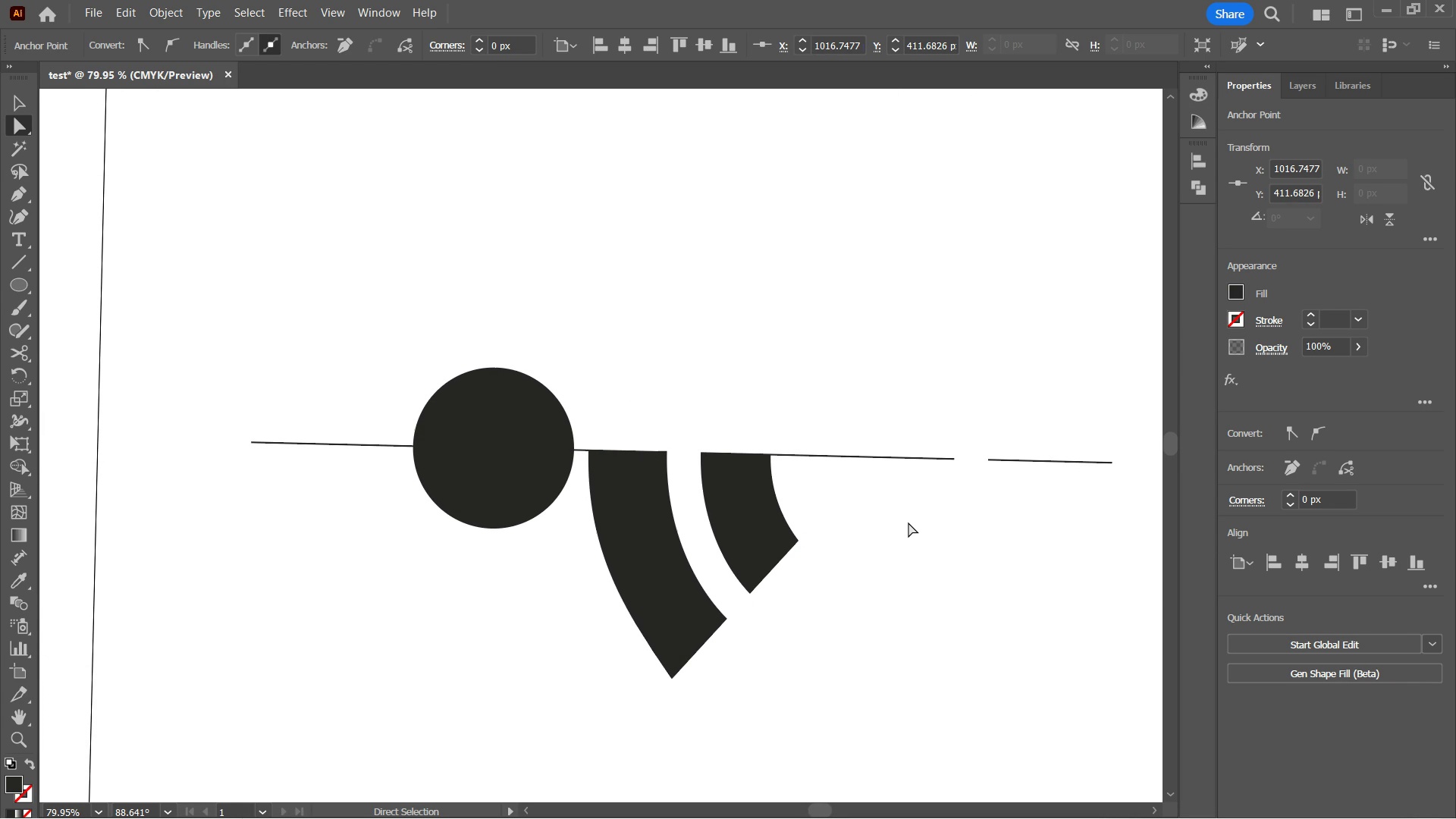 
key(ArrowDown)
 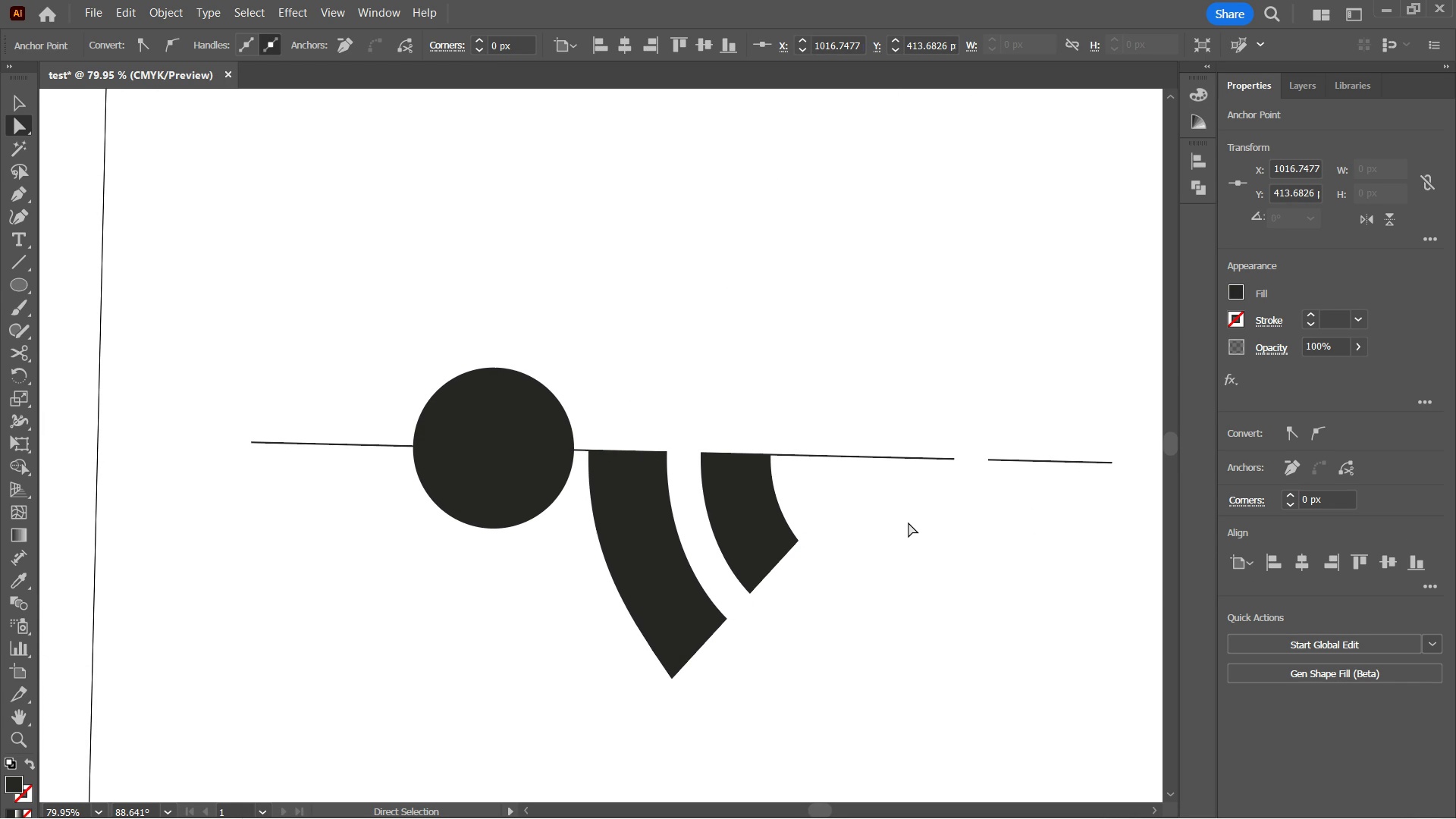 
key(ArrowUp)
 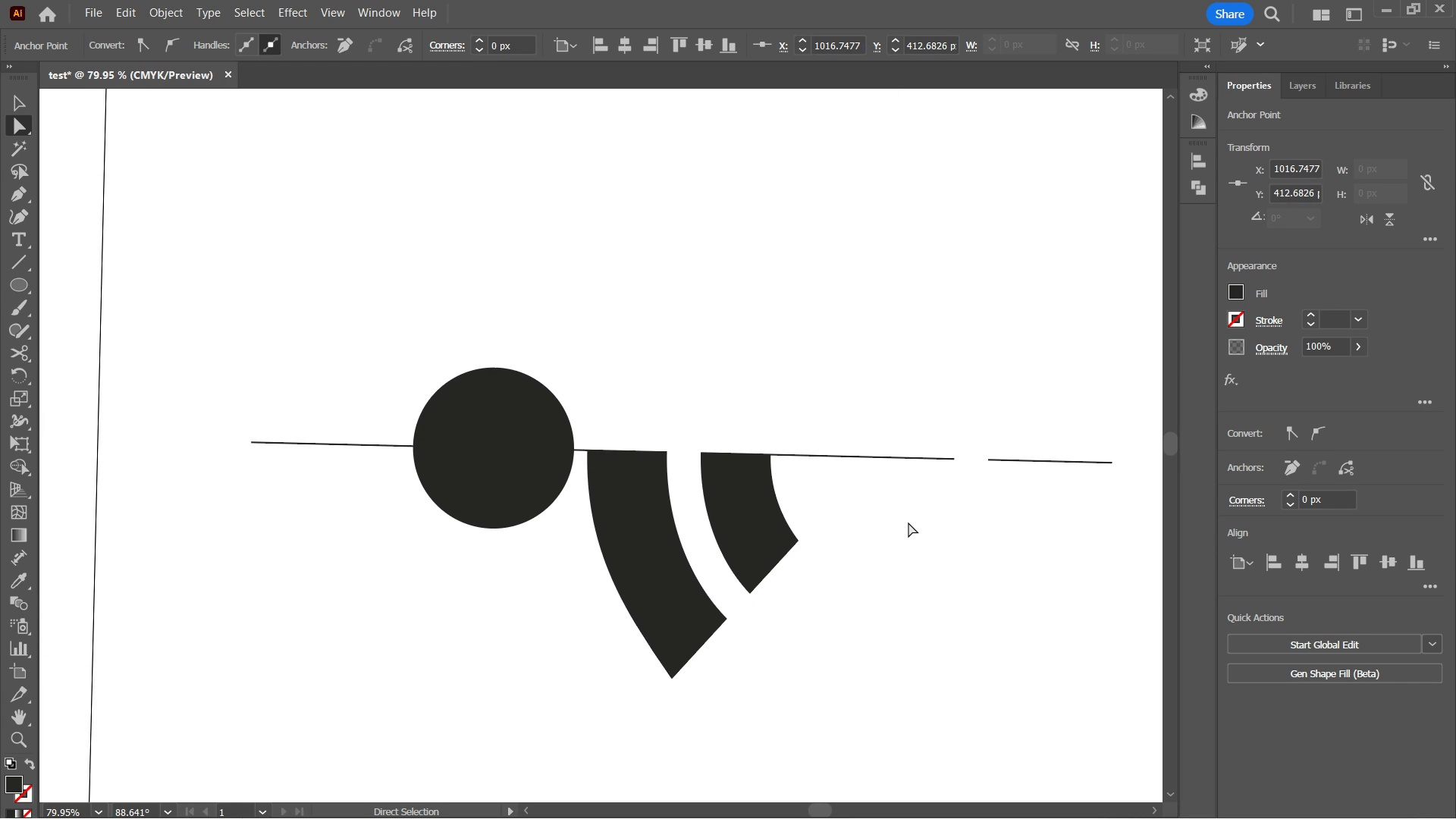 
key(ArrowUp)
 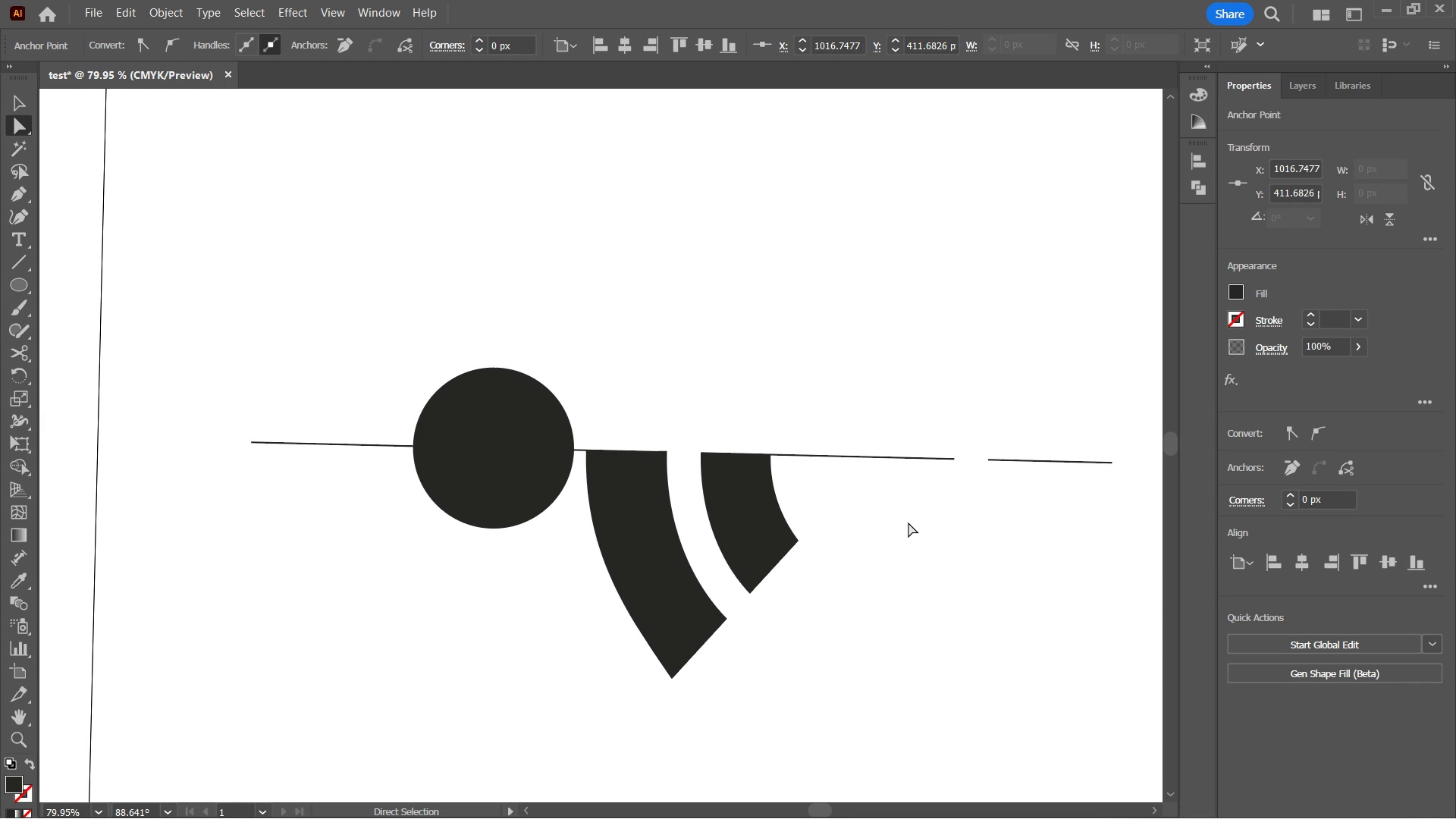 
key(ArrowDown)
 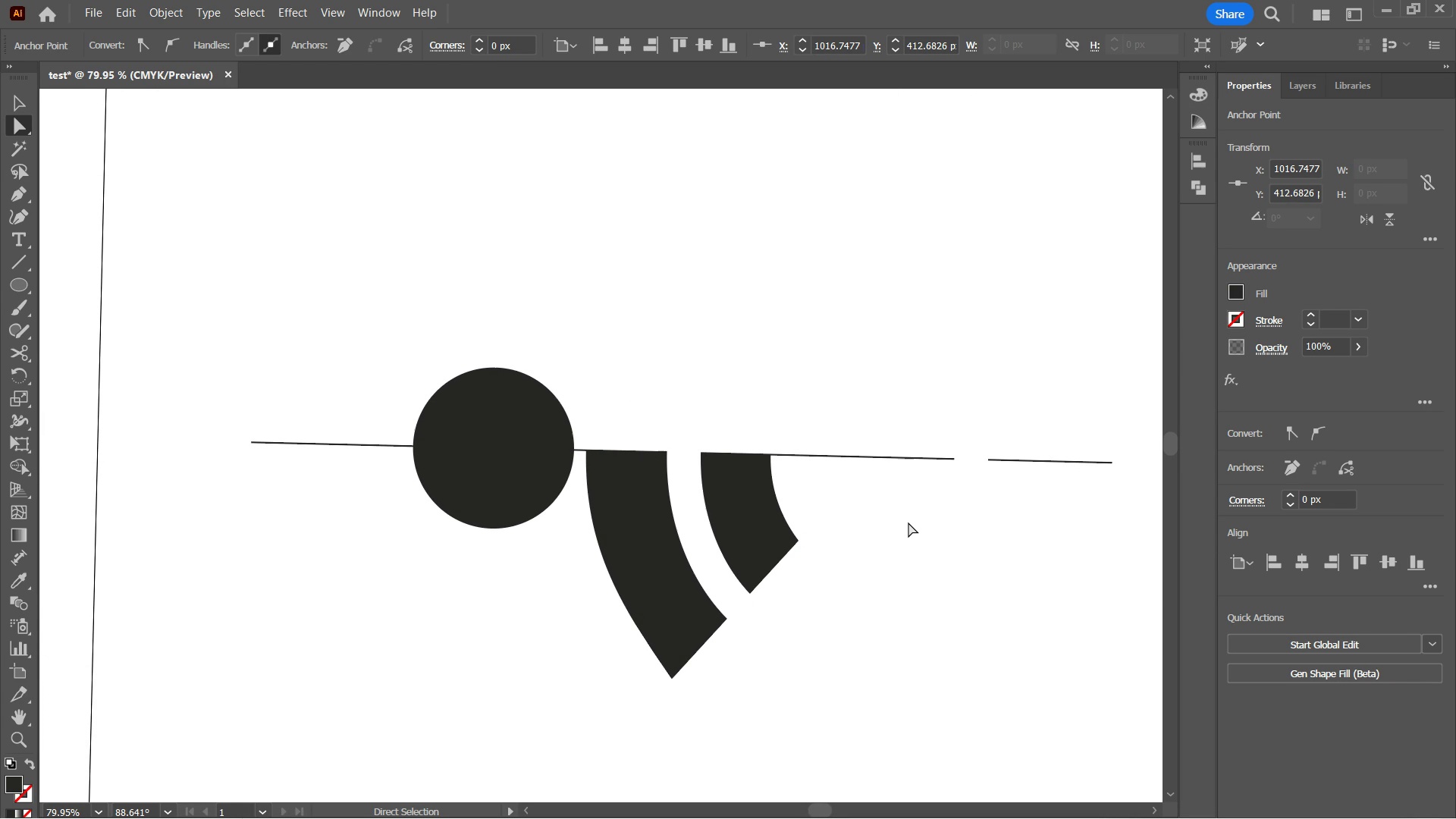 
key(ArrowUp)
 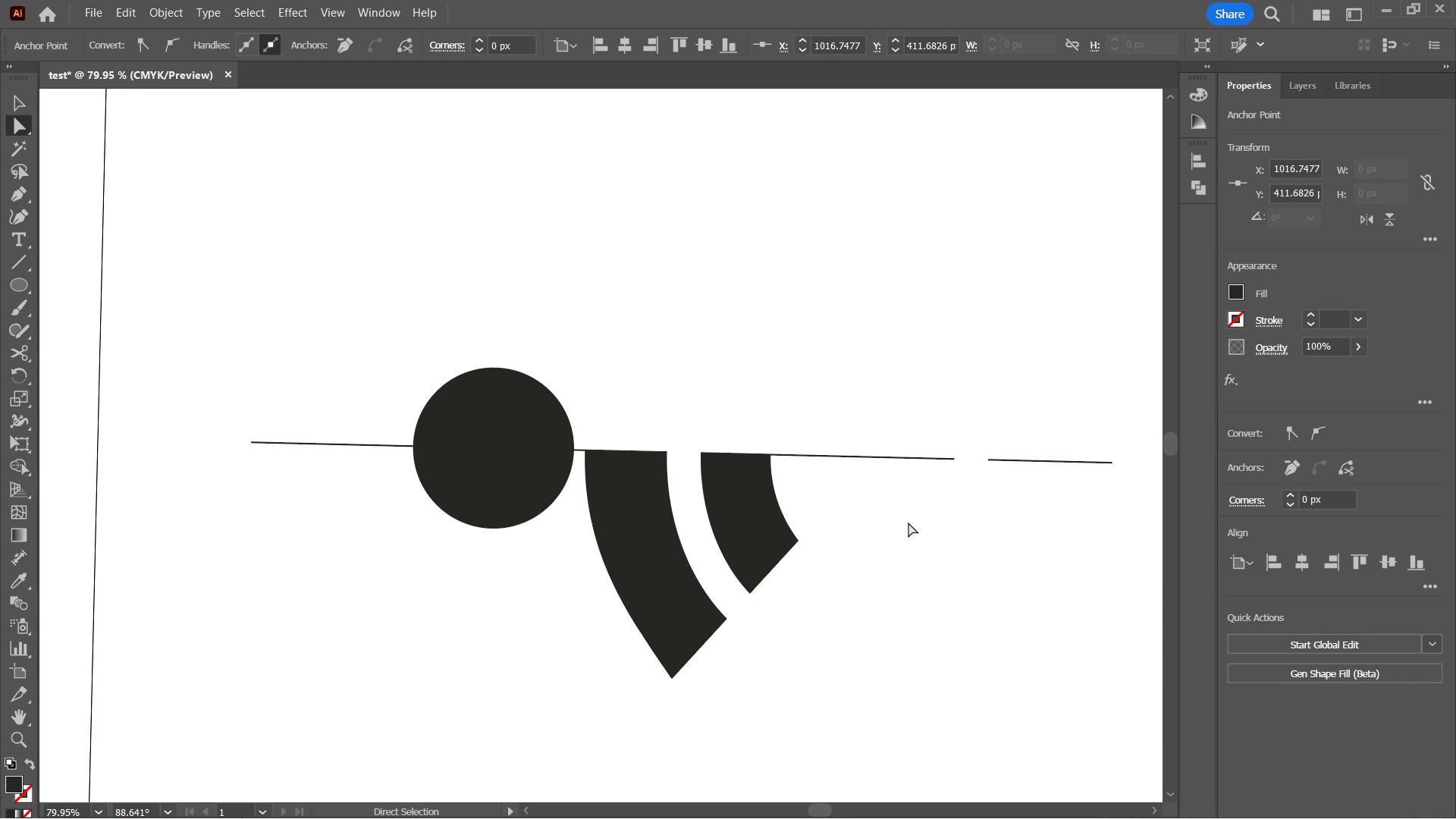 
key(ArrowUp)
 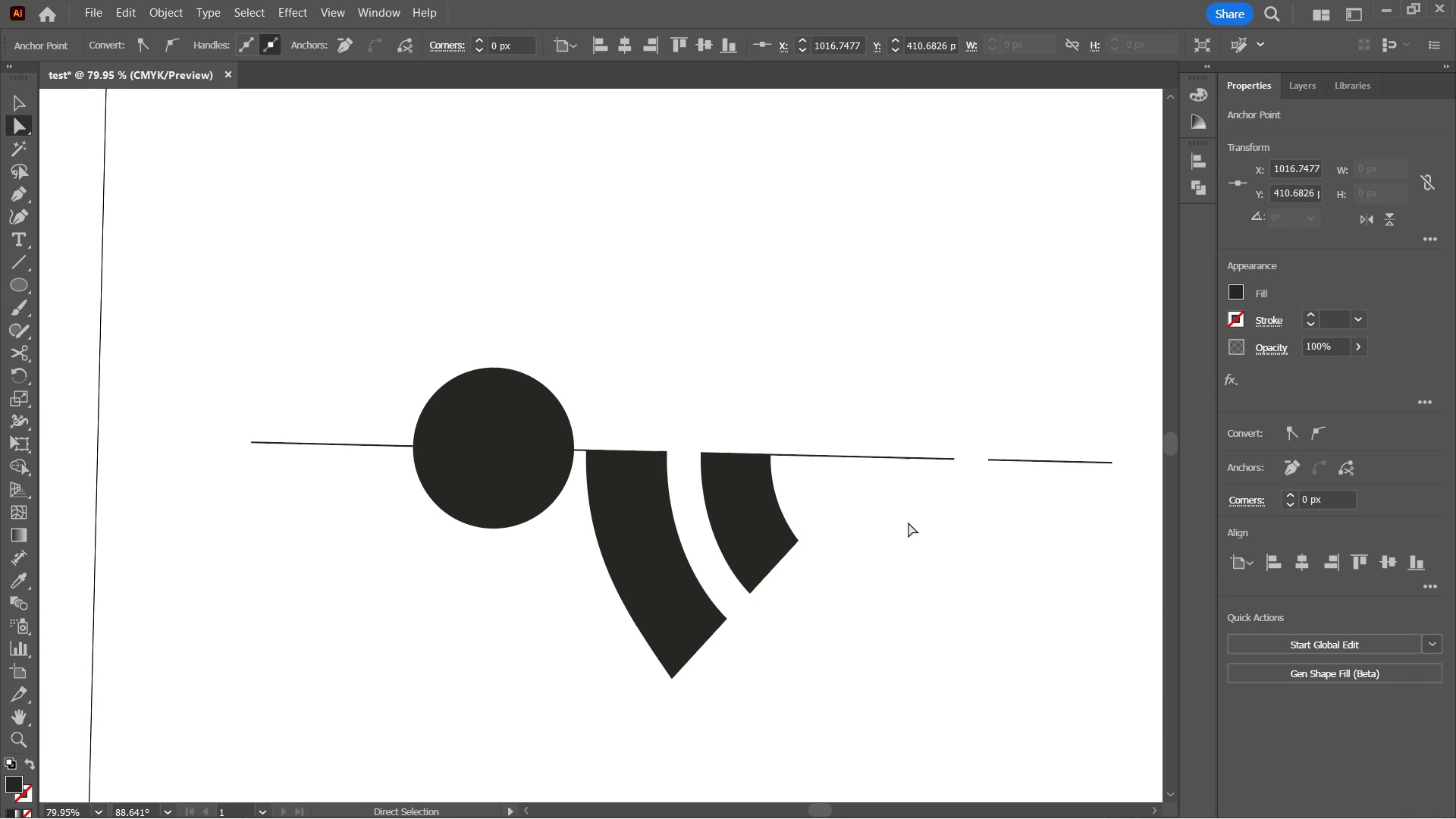 
key(ArrowDown)
 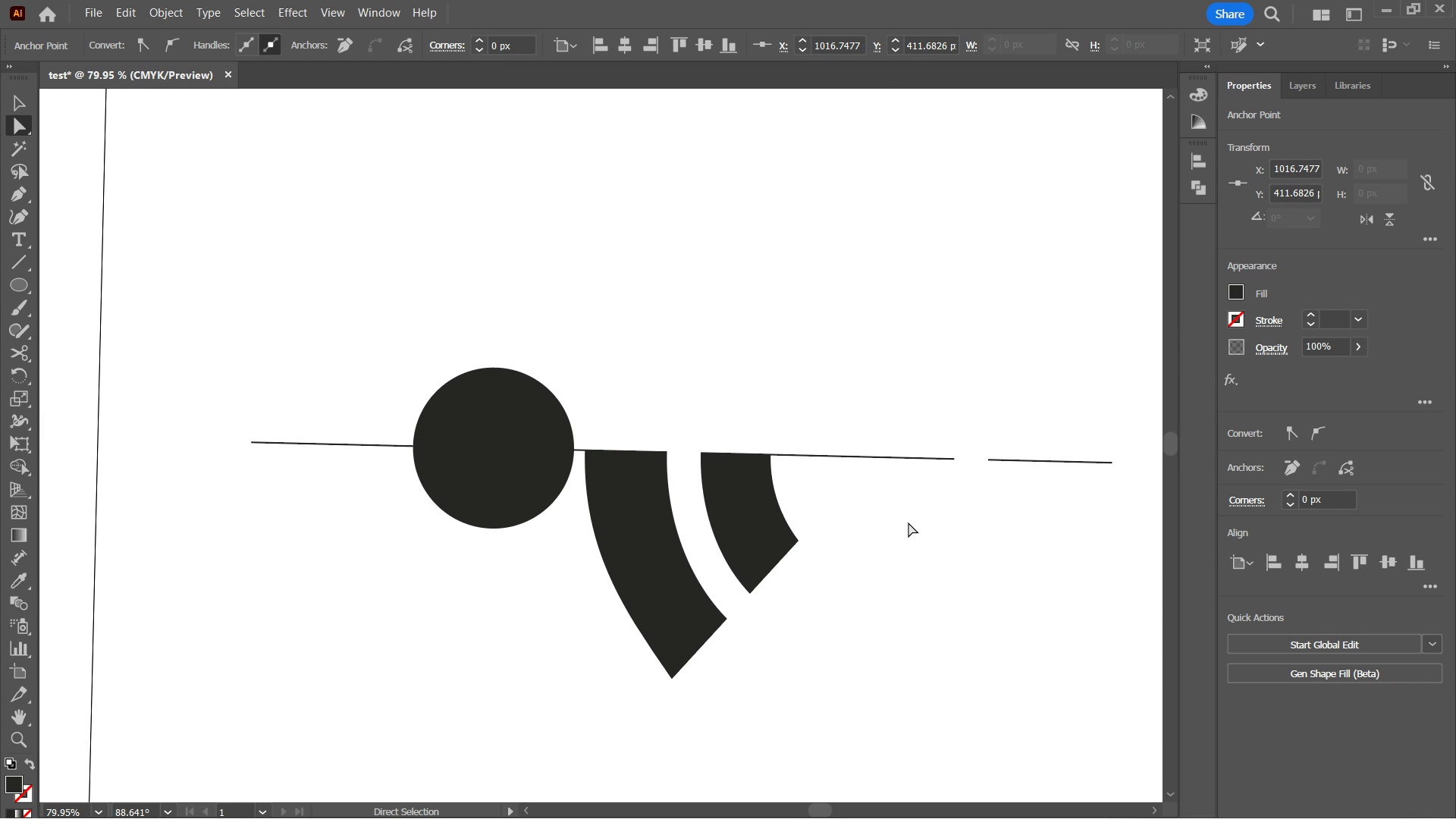 
key(ArrowUp)
 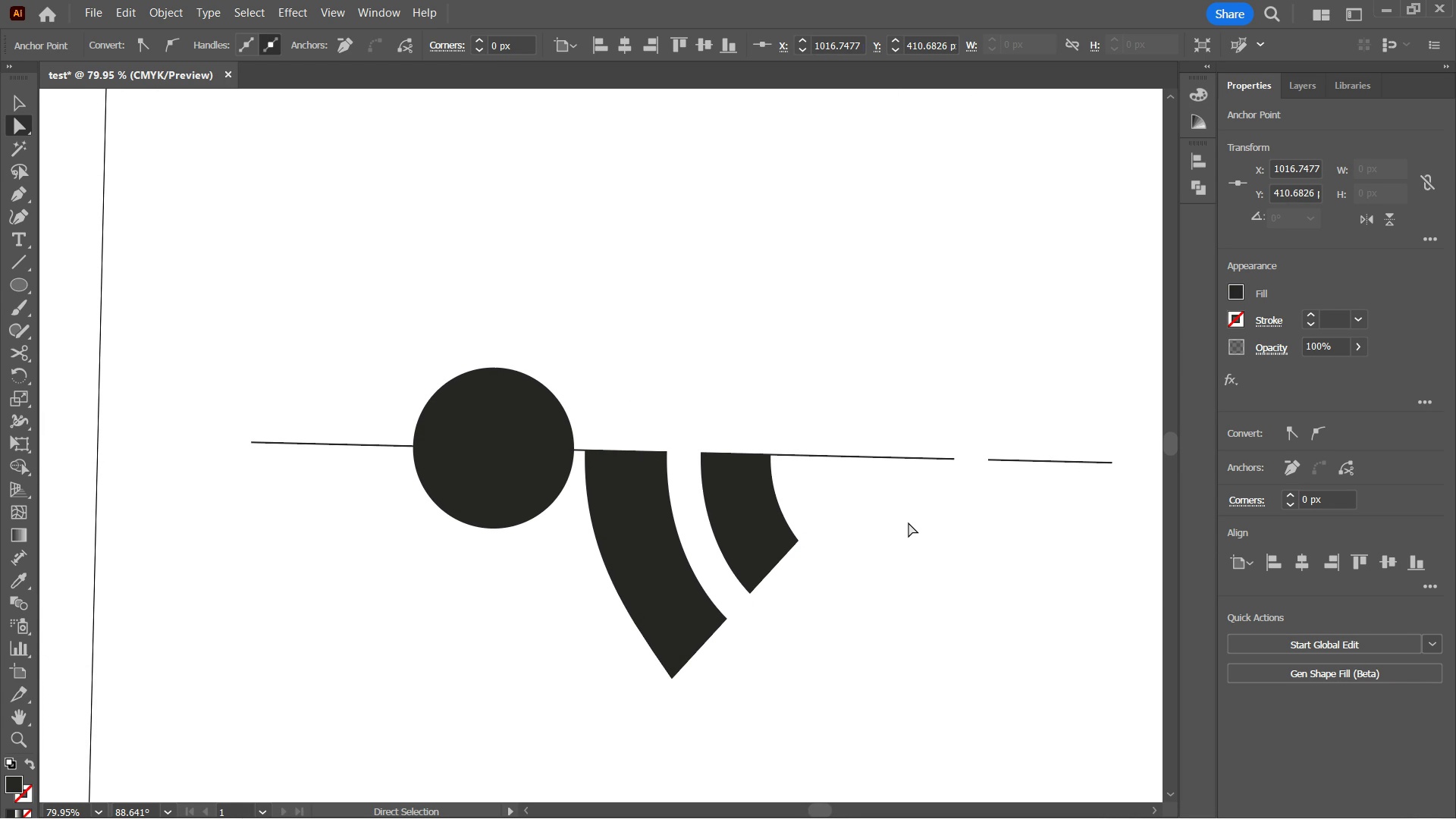 
key(ArrowUp)
 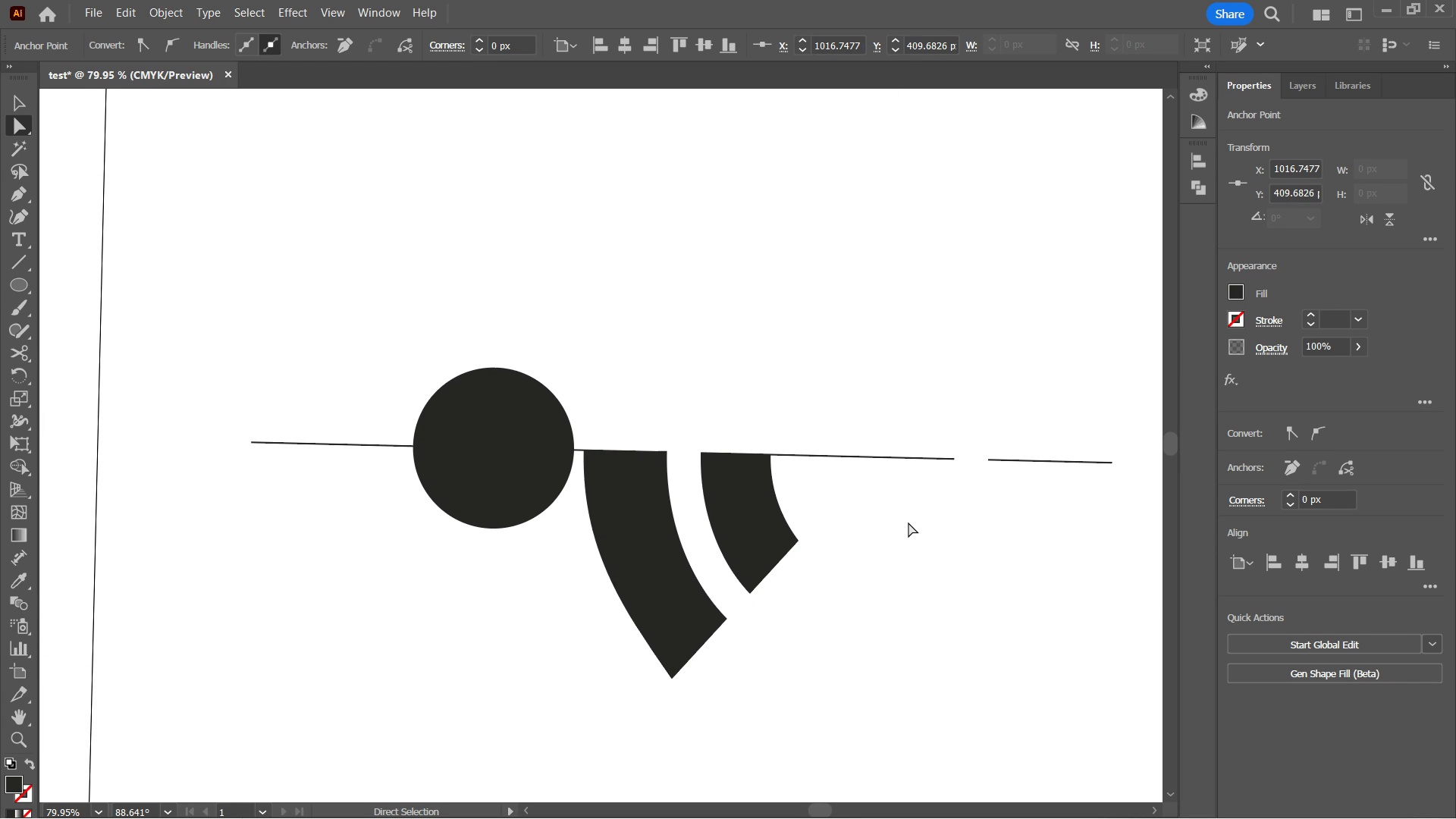 
key(ArrowDown)
 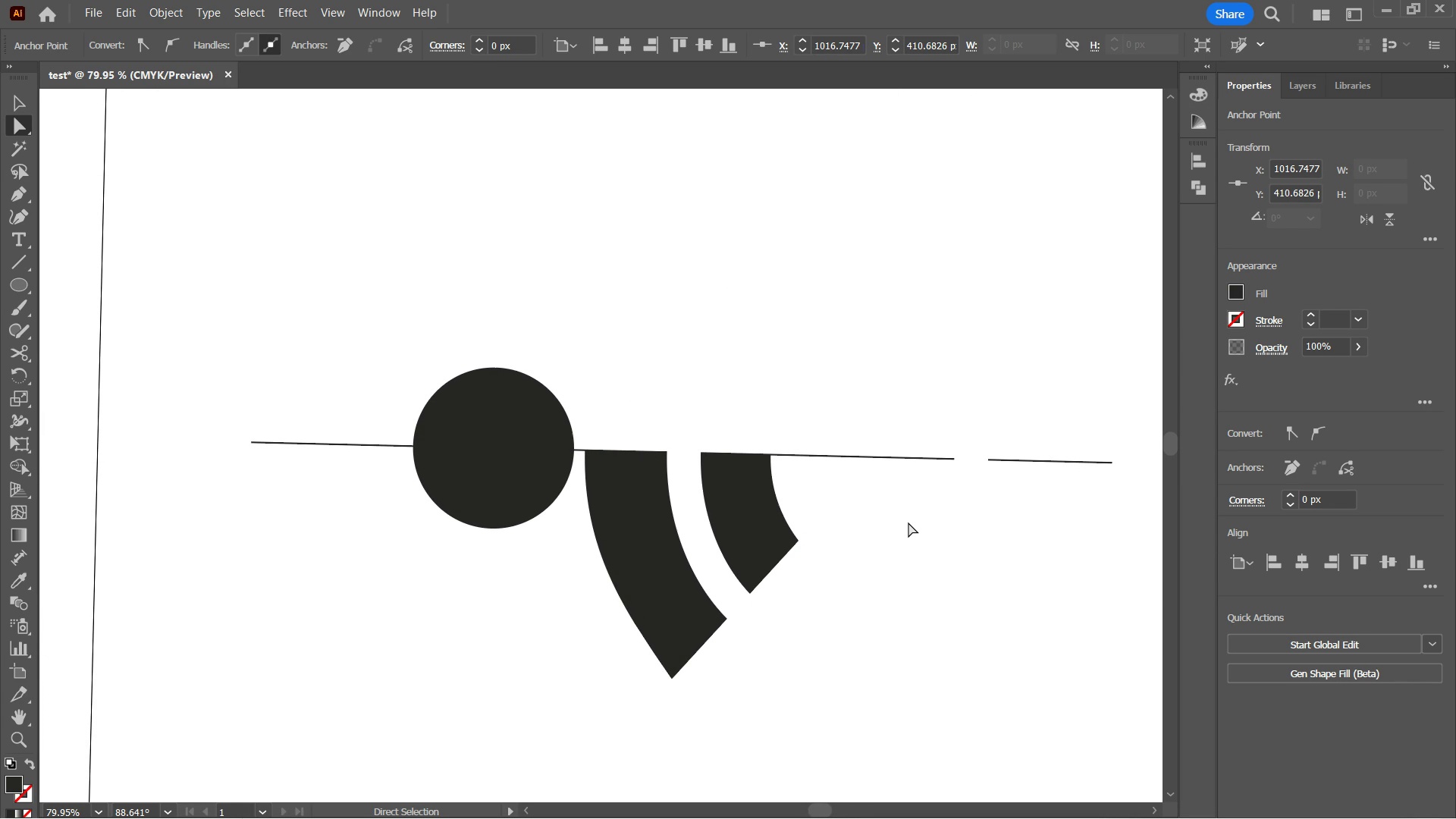 
key(Escape)
 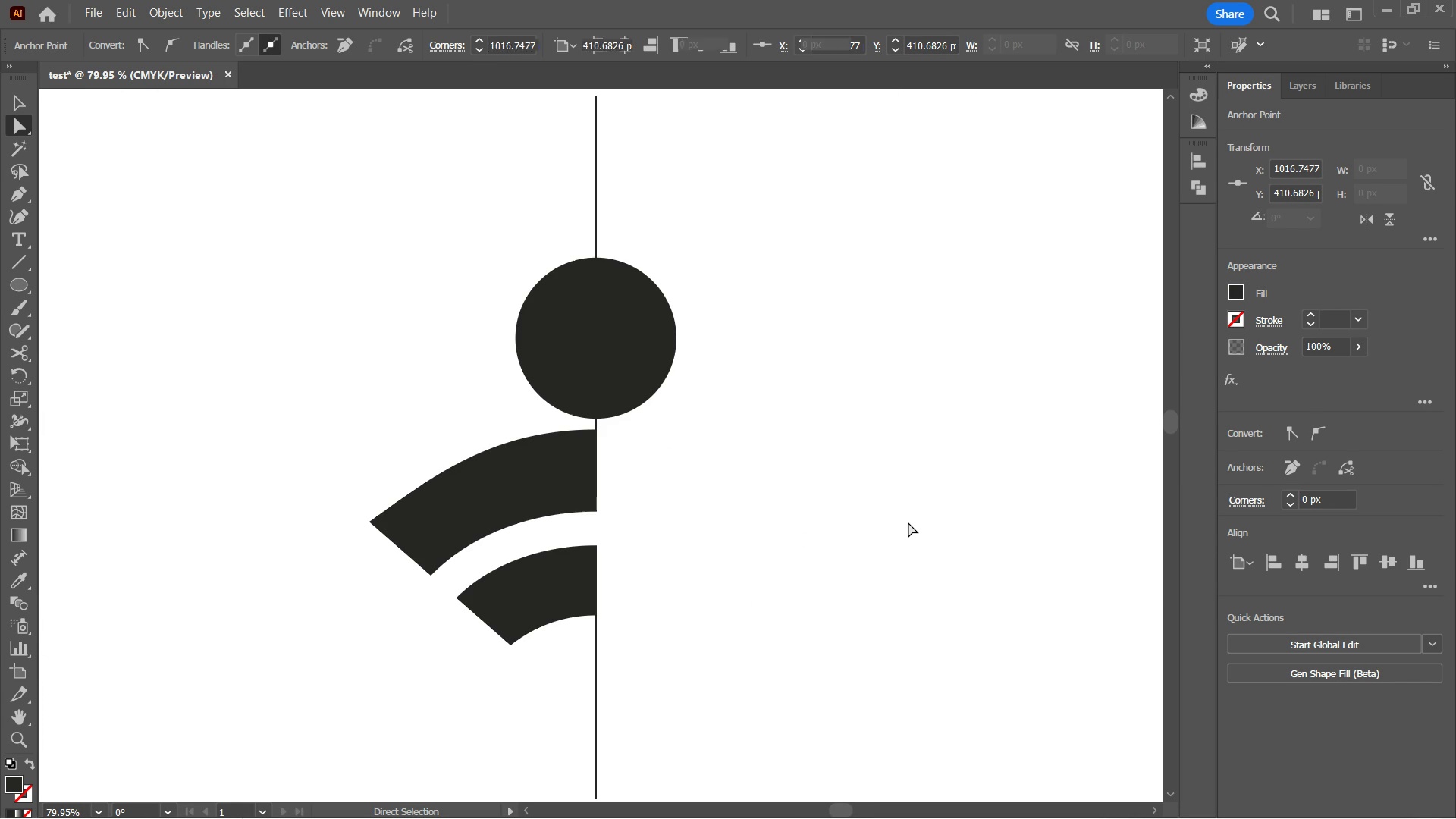 
left_click([908, 522])
 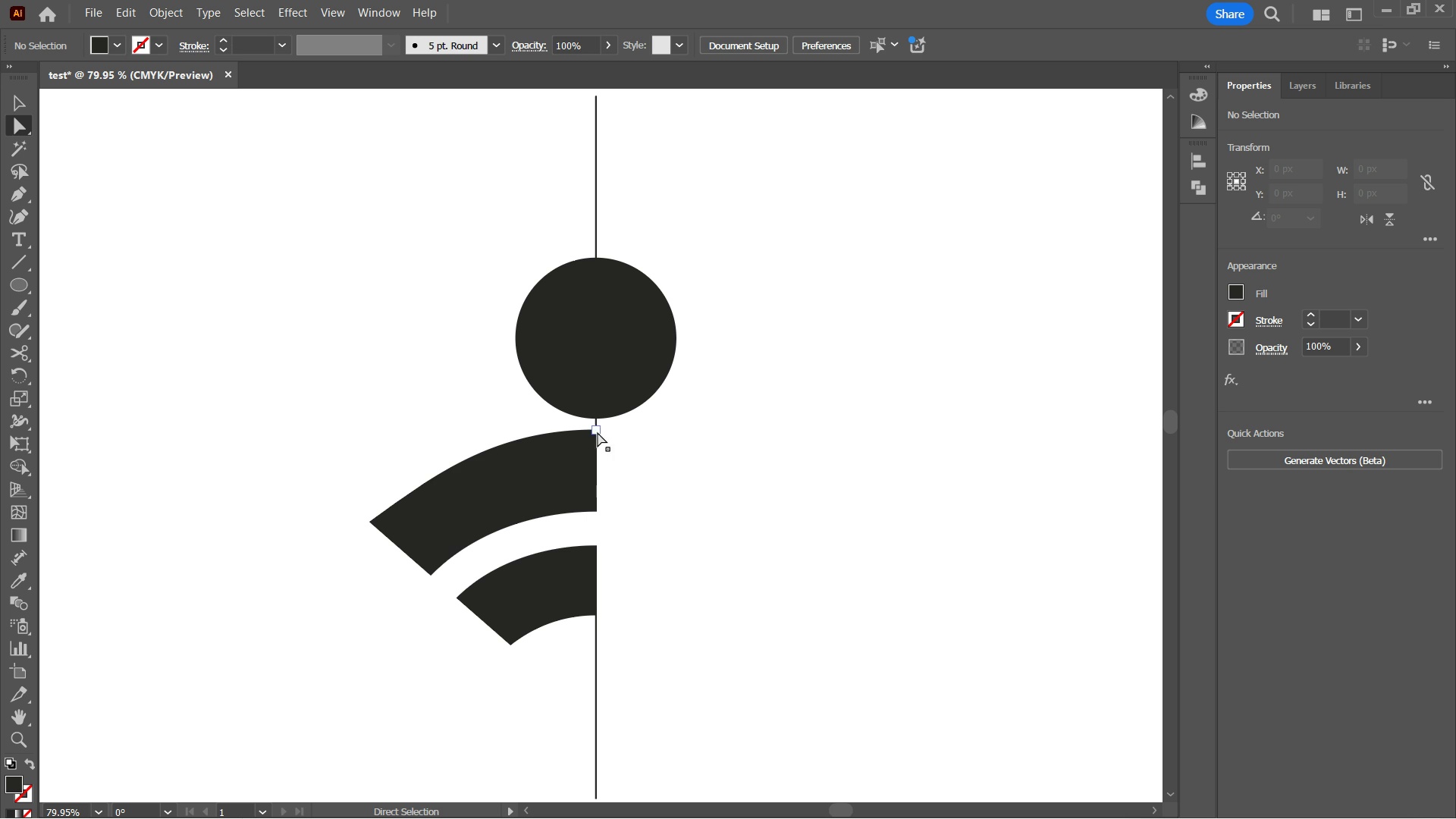 
left_click([596, 431])
 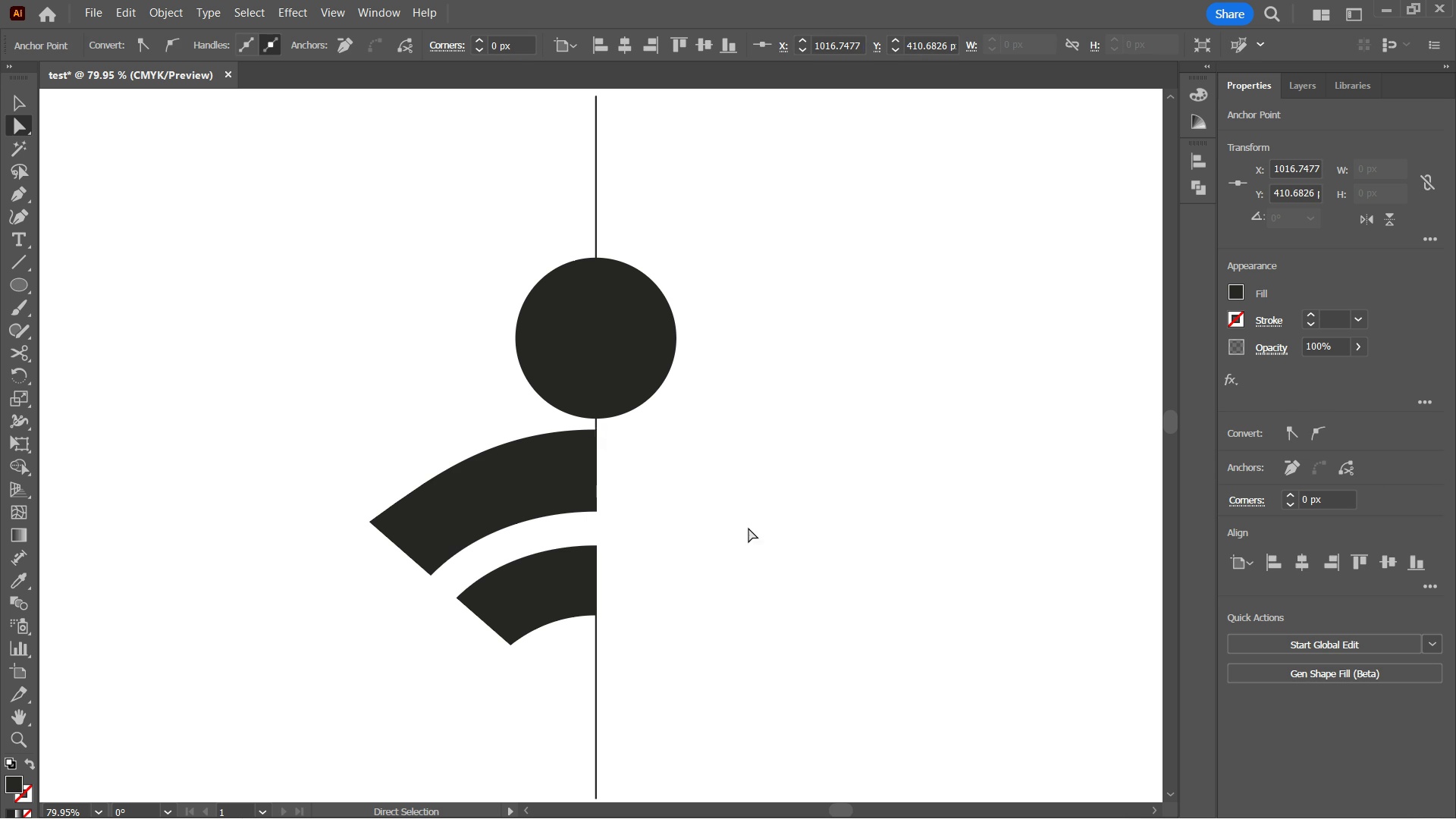 
key(Control+ControlLeft)
 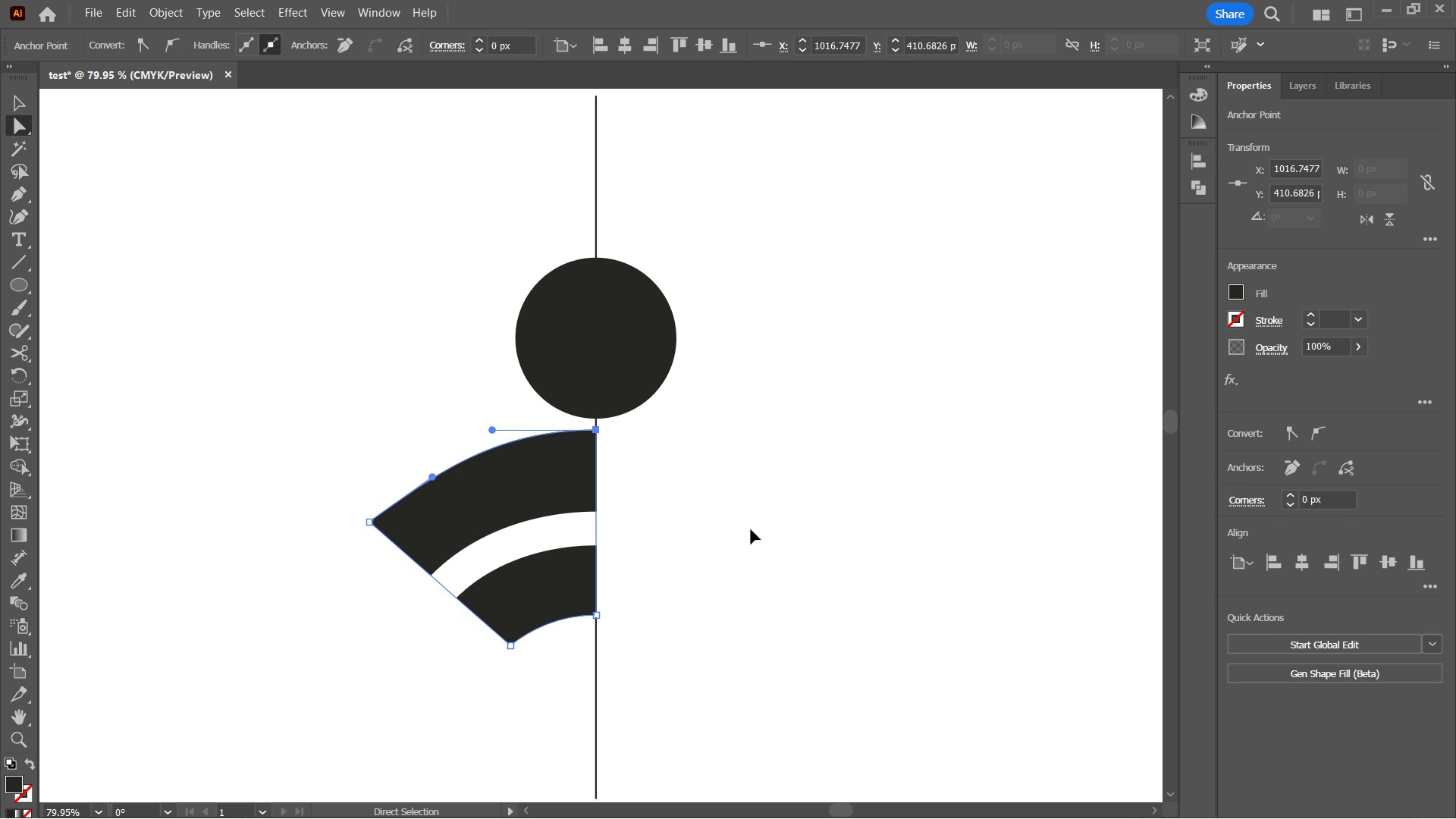 
key(Control+H)
 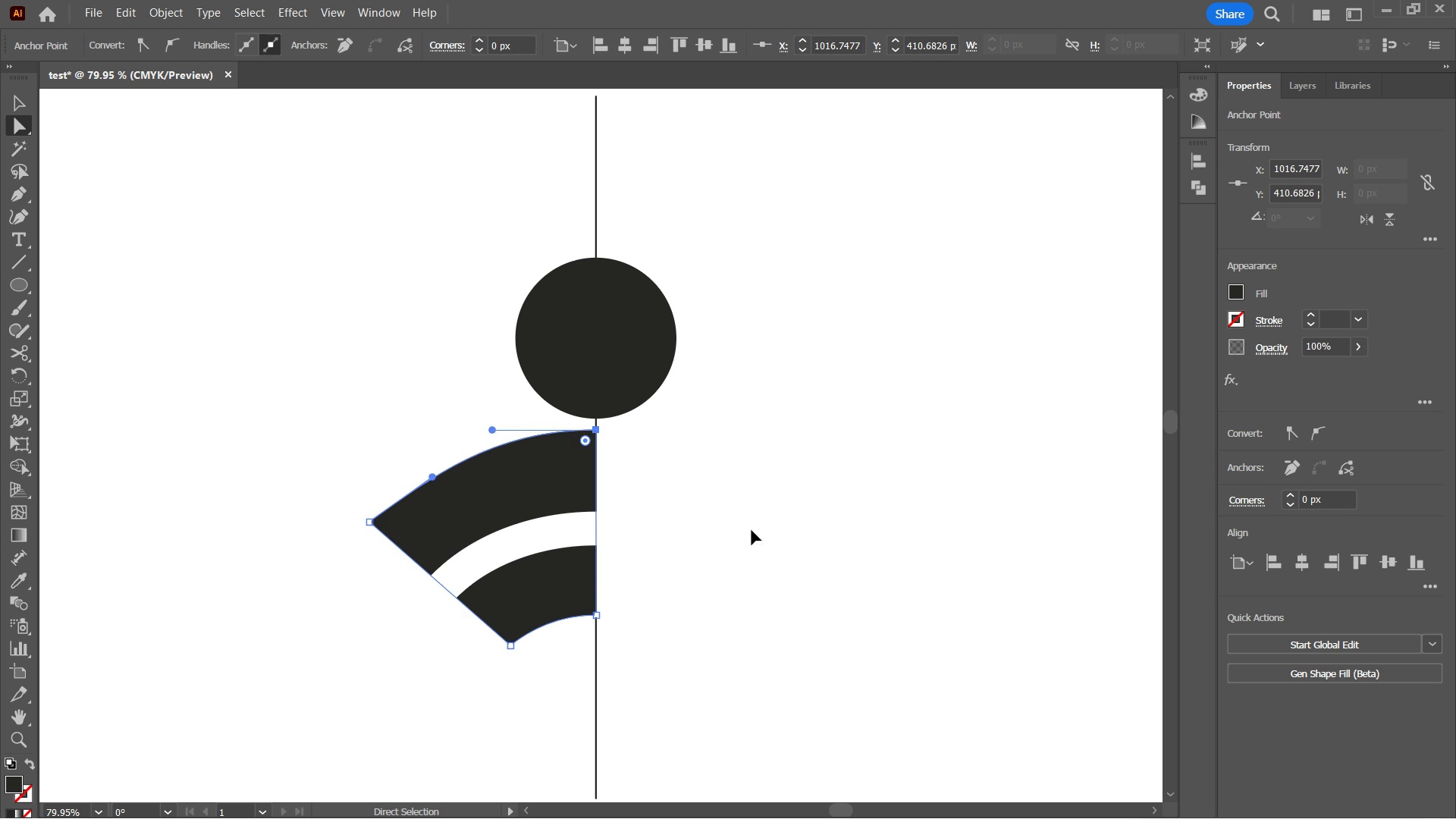 
key(Control+ControlLeft)
 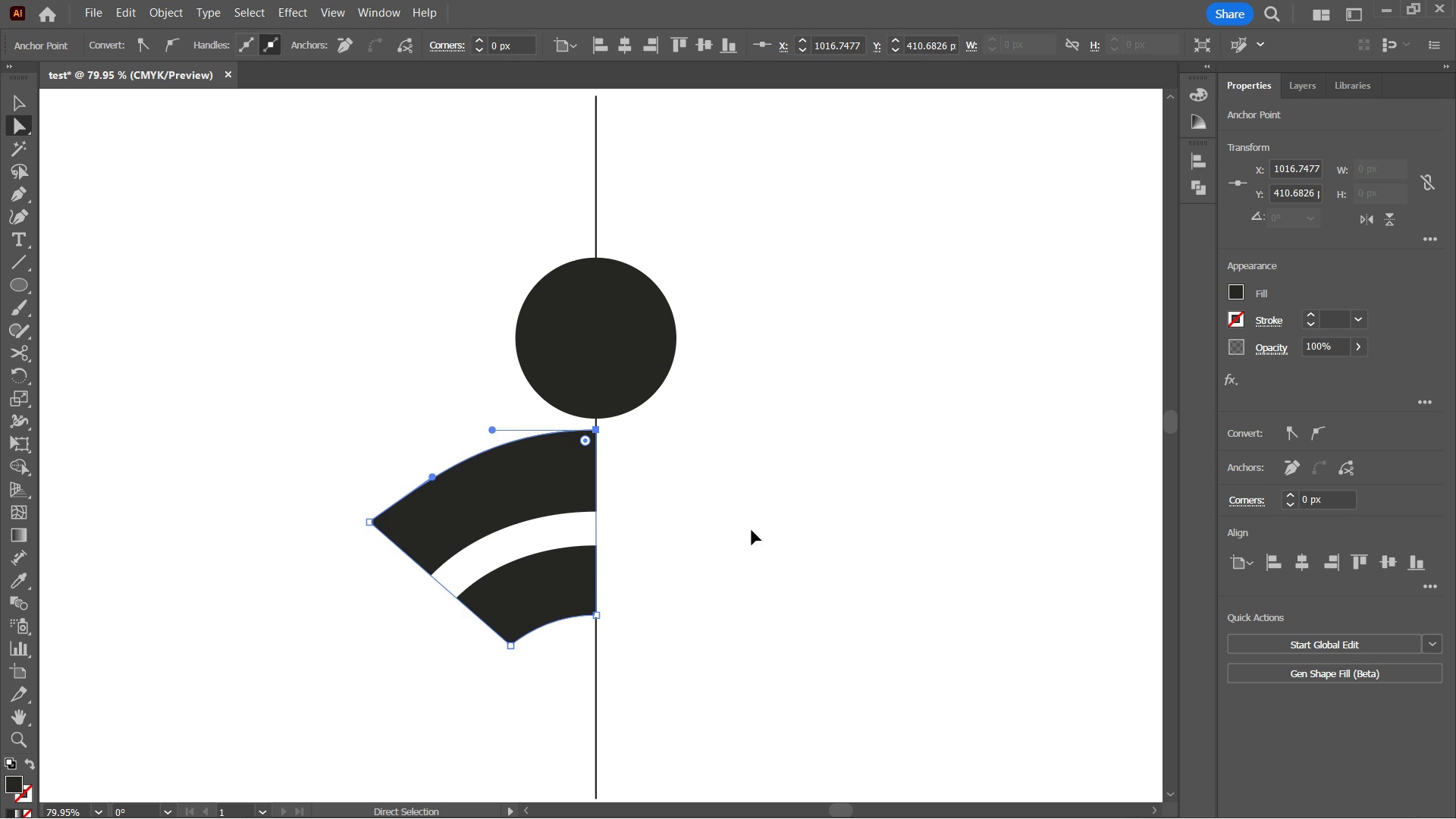 
key(Control+H)
 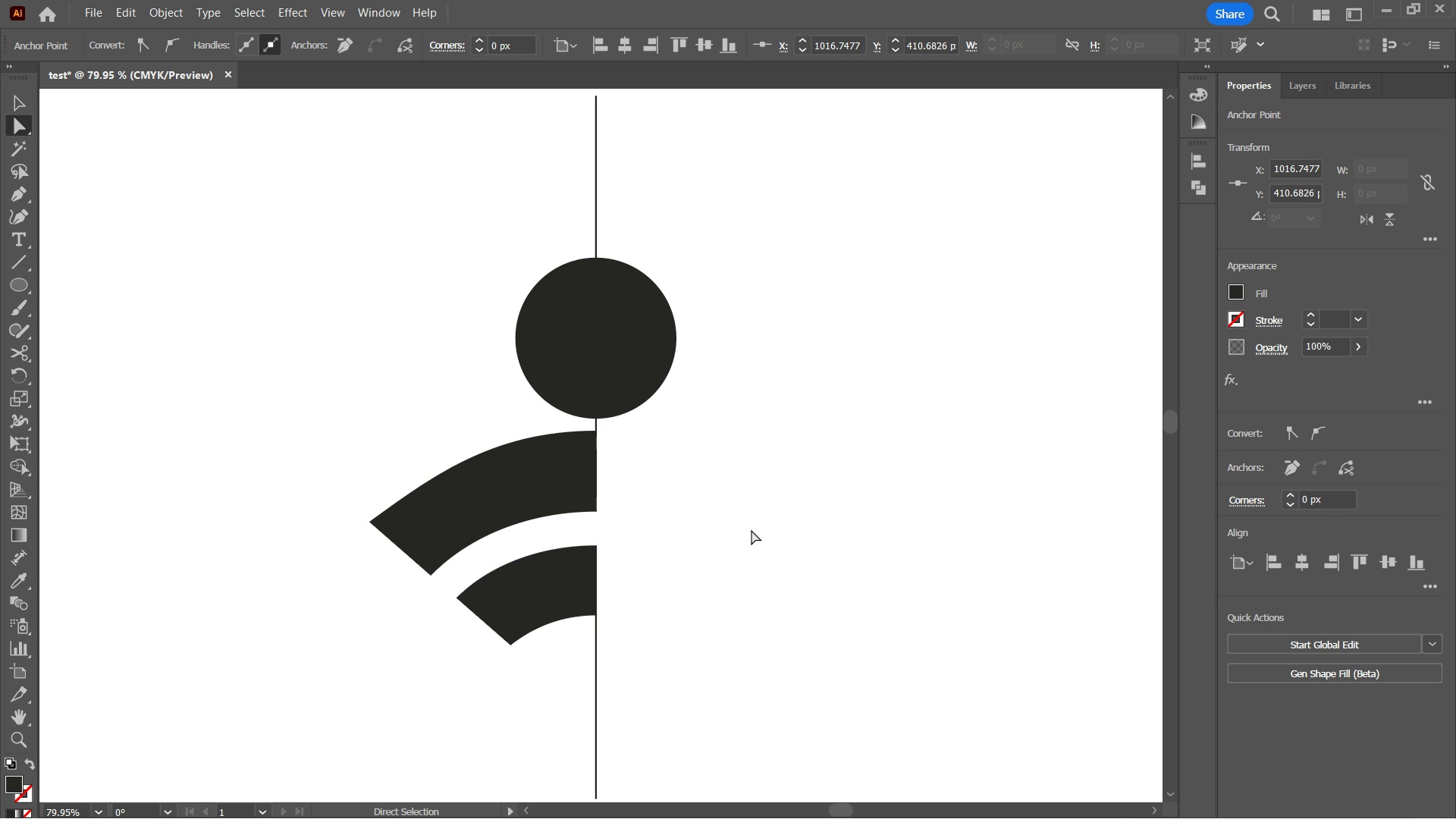 
key(ArrowDown)
 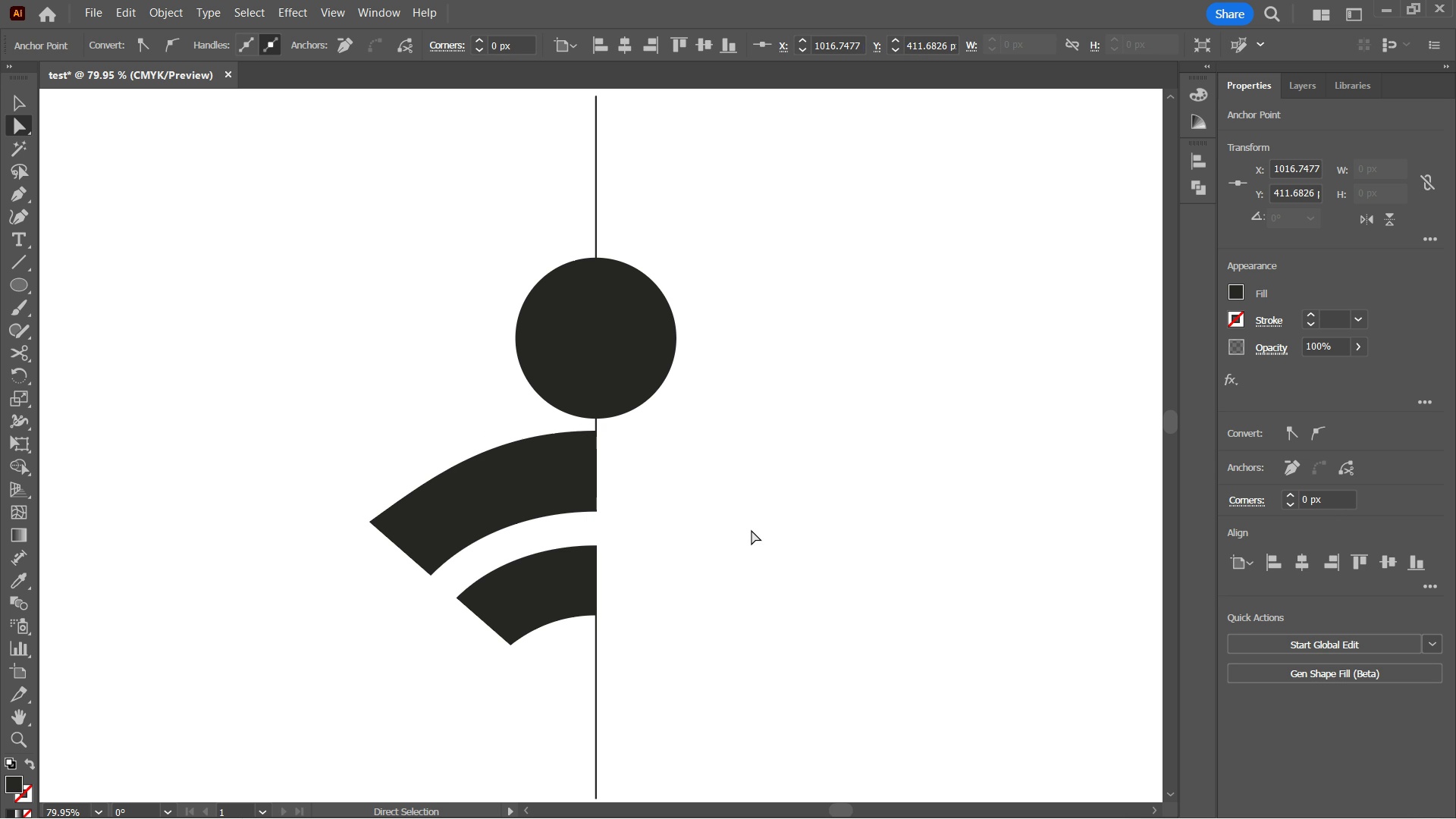 
key(ArrowDown)
 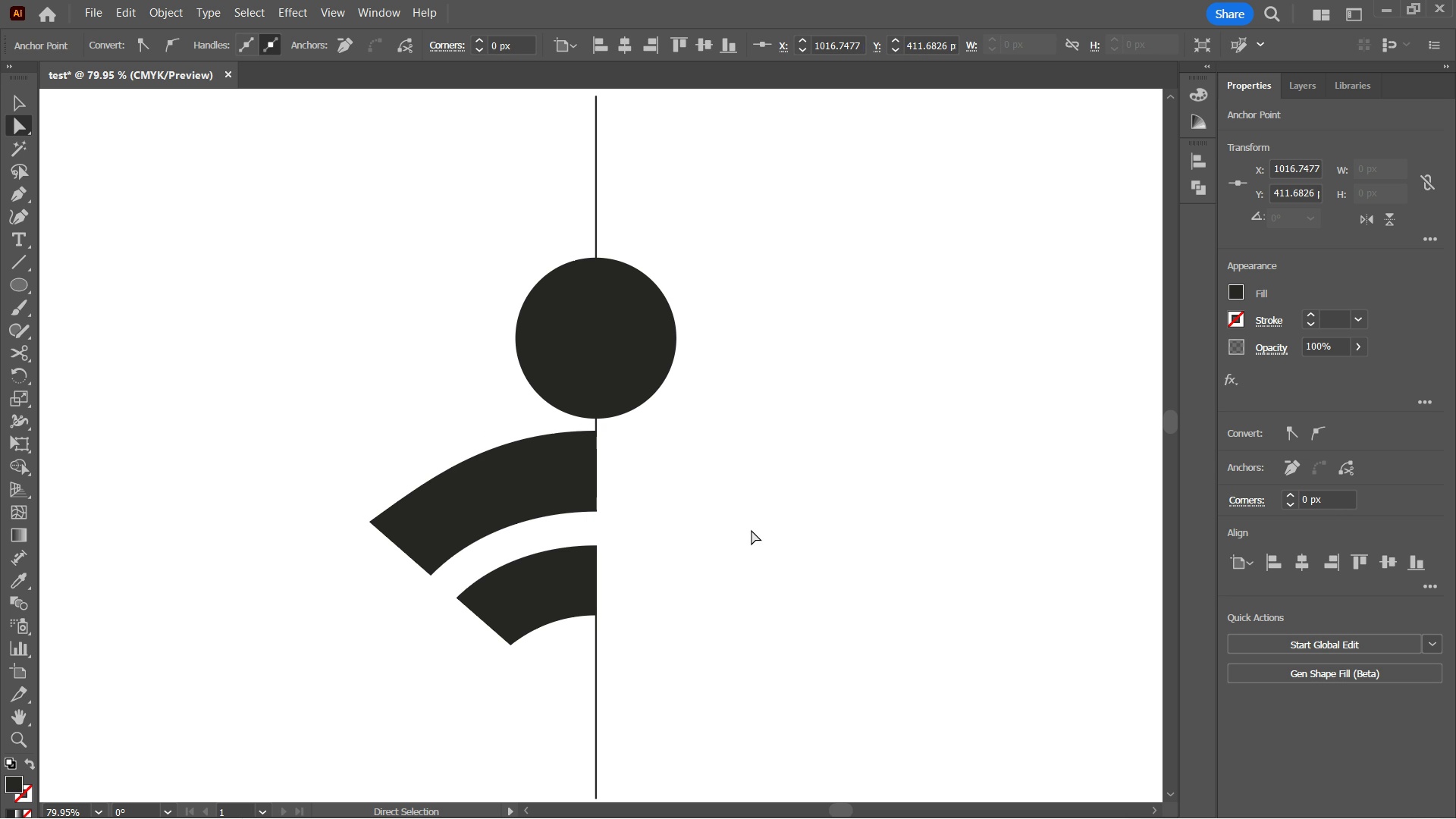 
key(ArrowUp)
 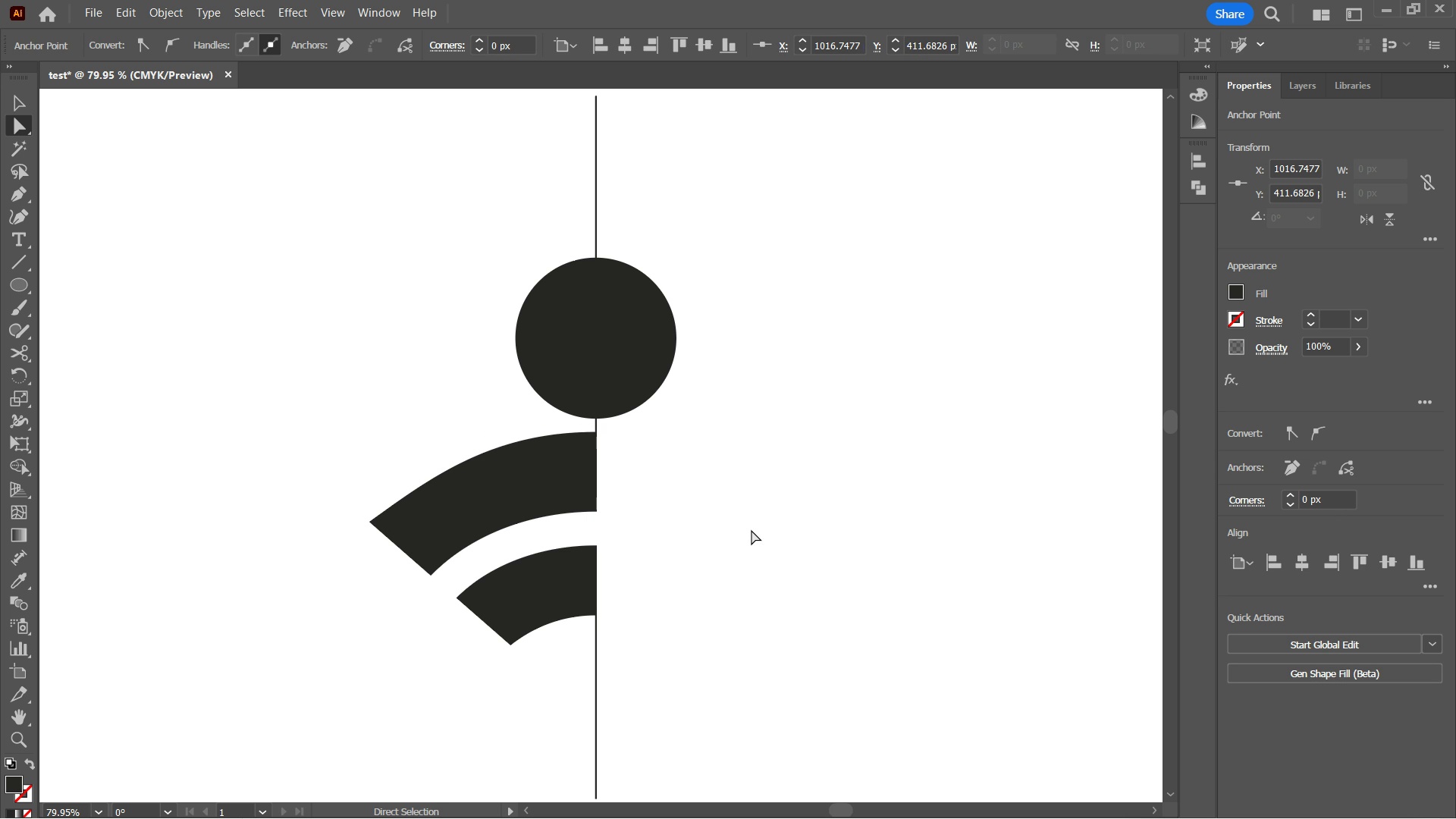 
key(ArrowDown)
 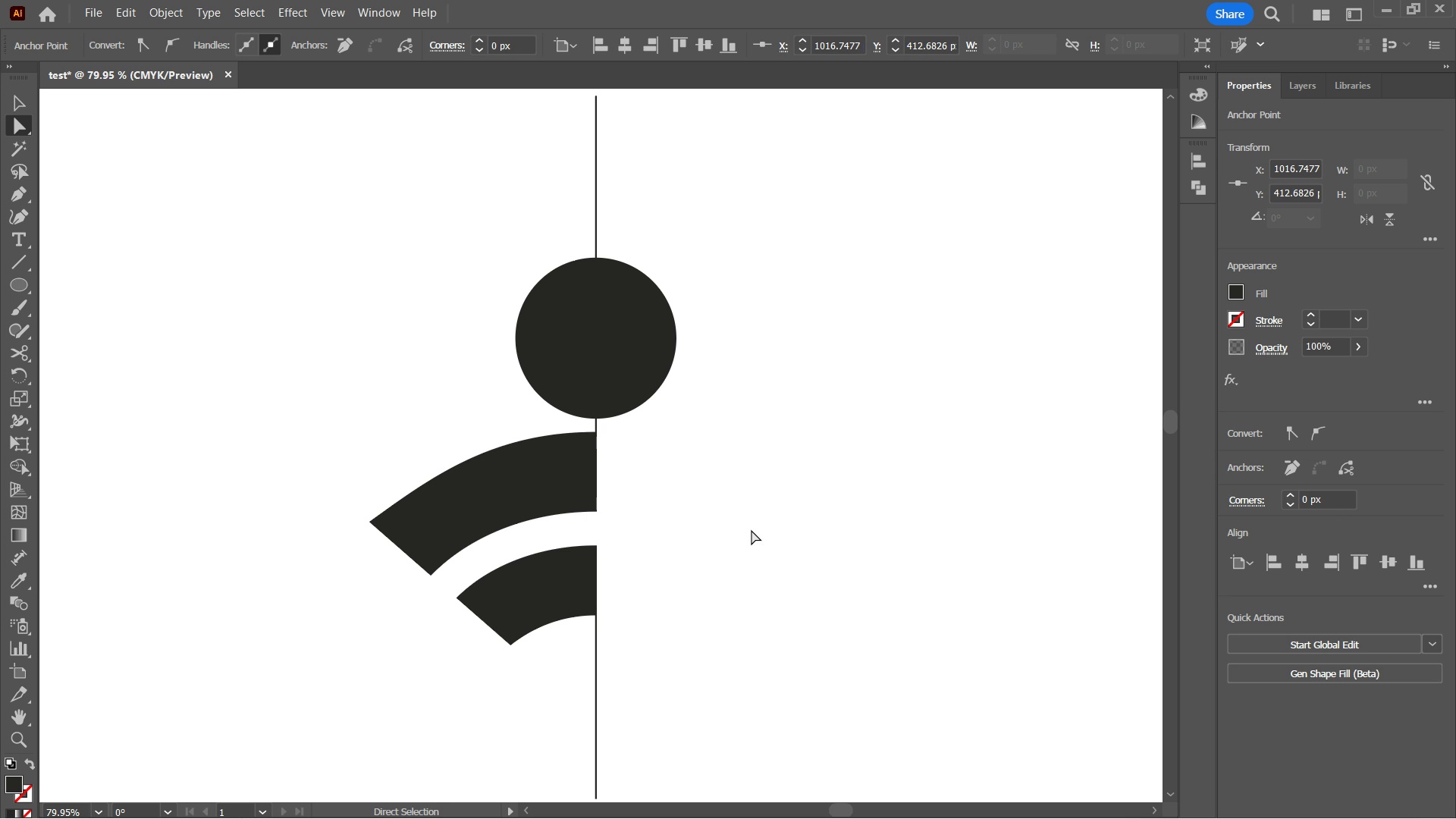 
key(ArrowUp)
 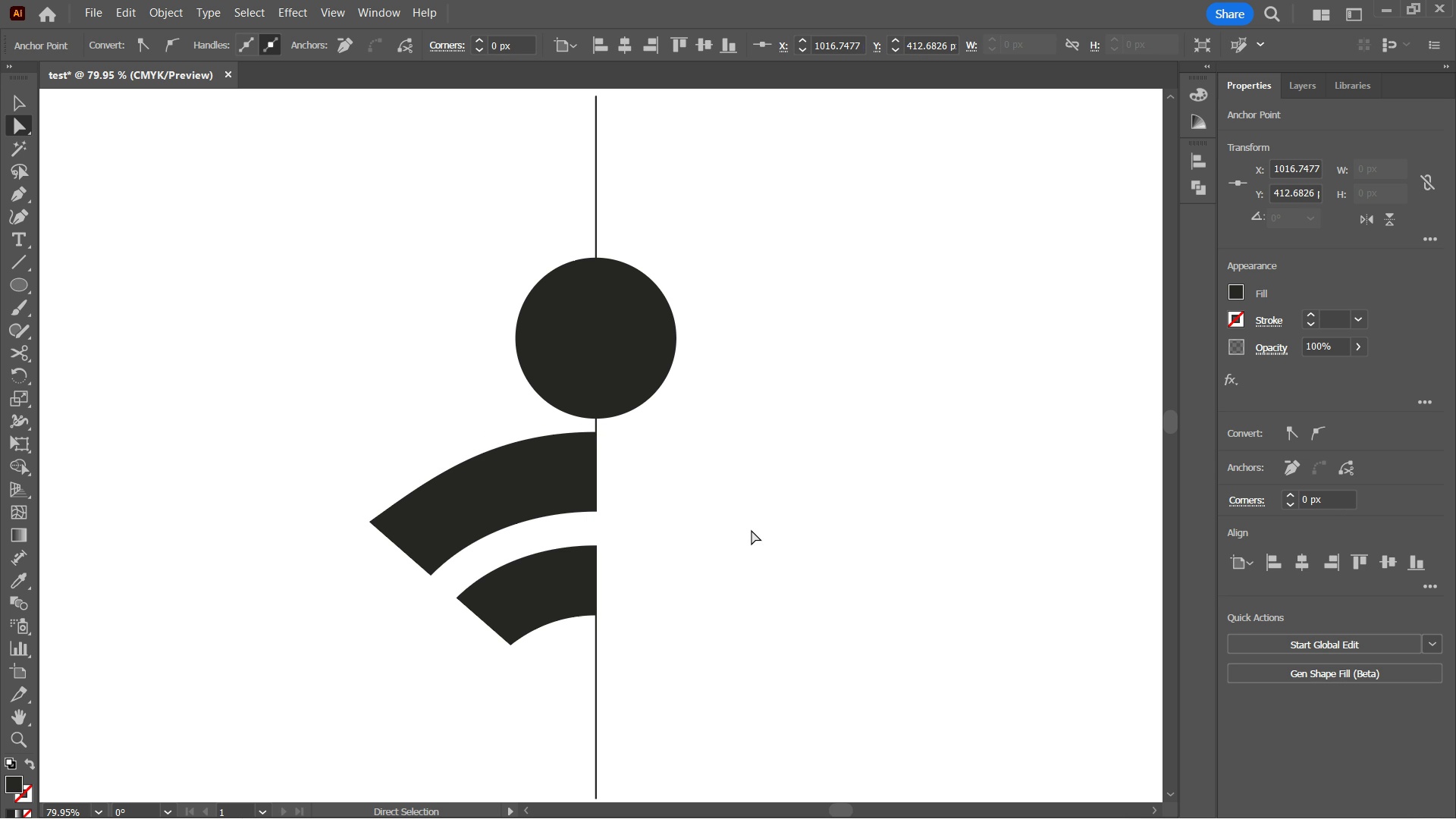 
key(ArrowDown)
 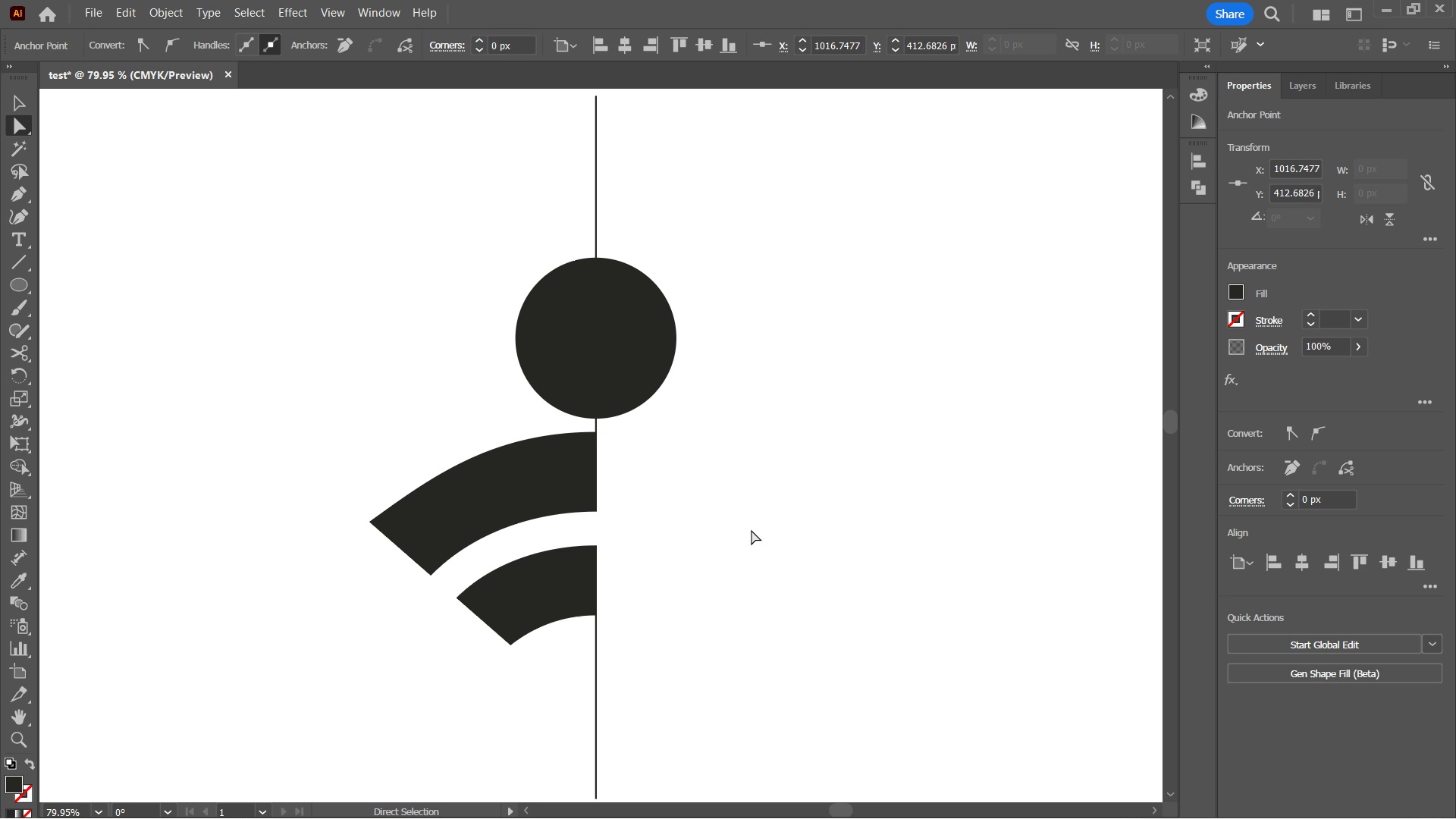 
key(ArrowDown)
 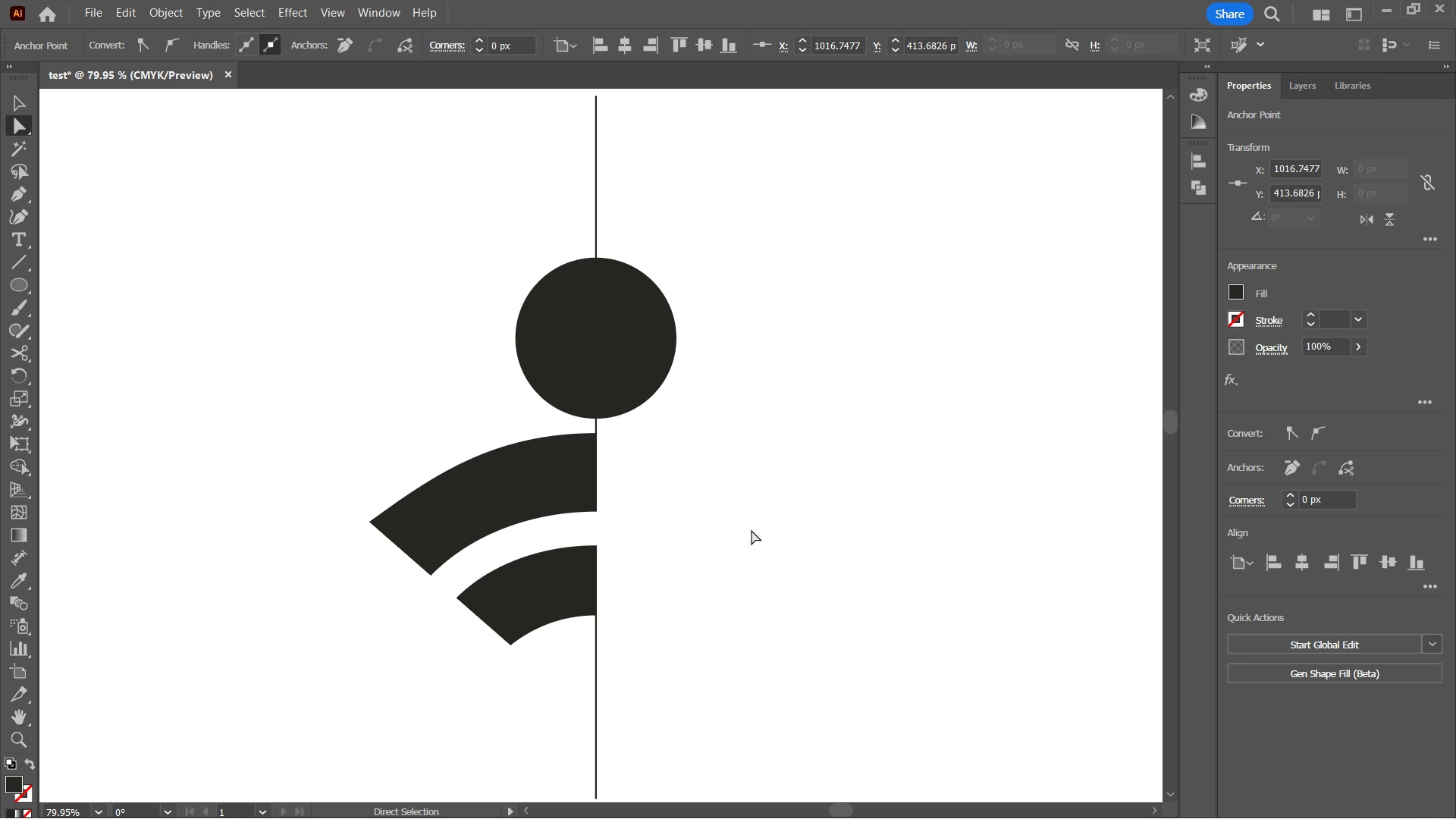 
key(ArrowUp)
 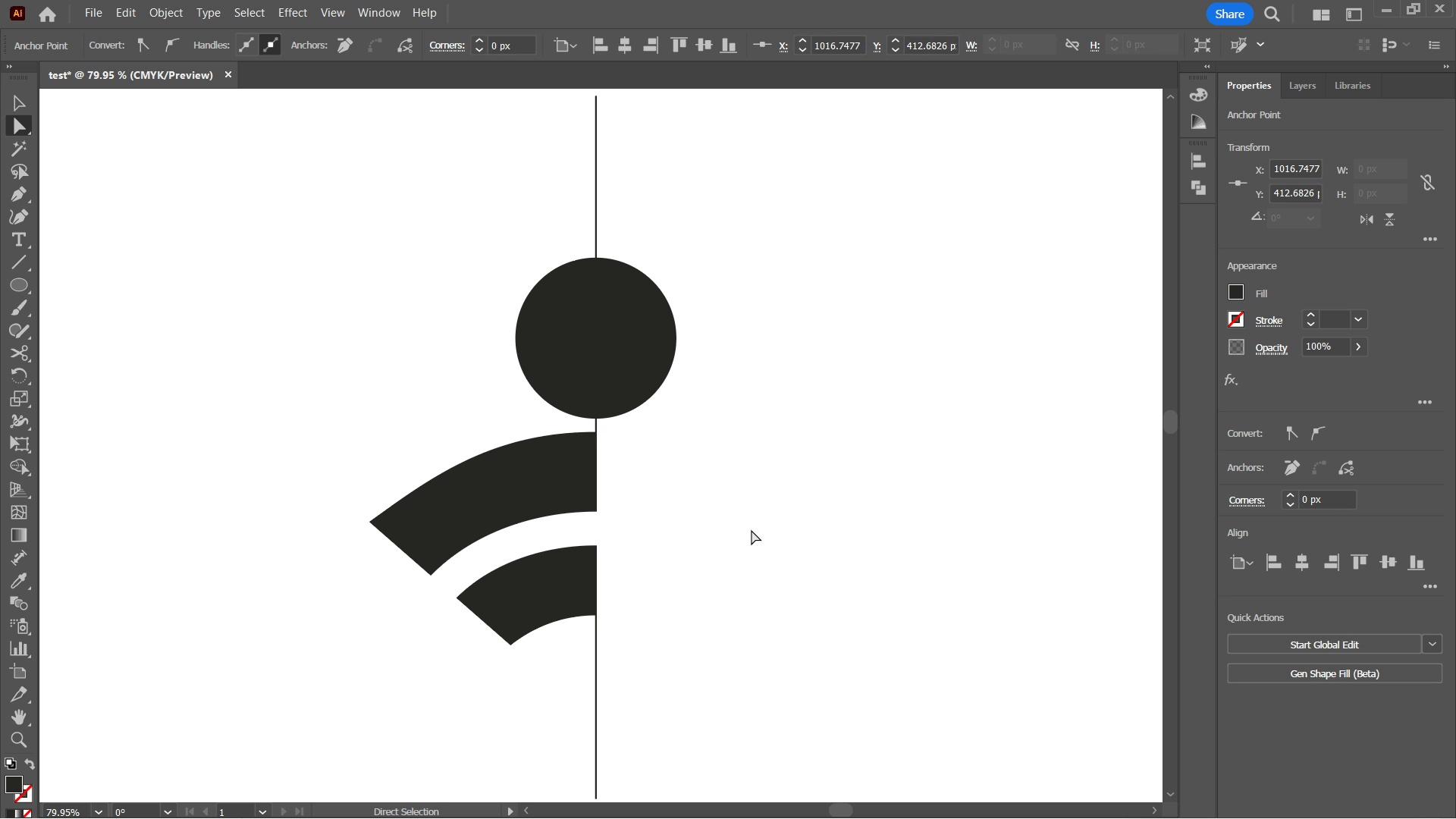 
key(ArrowDown)
 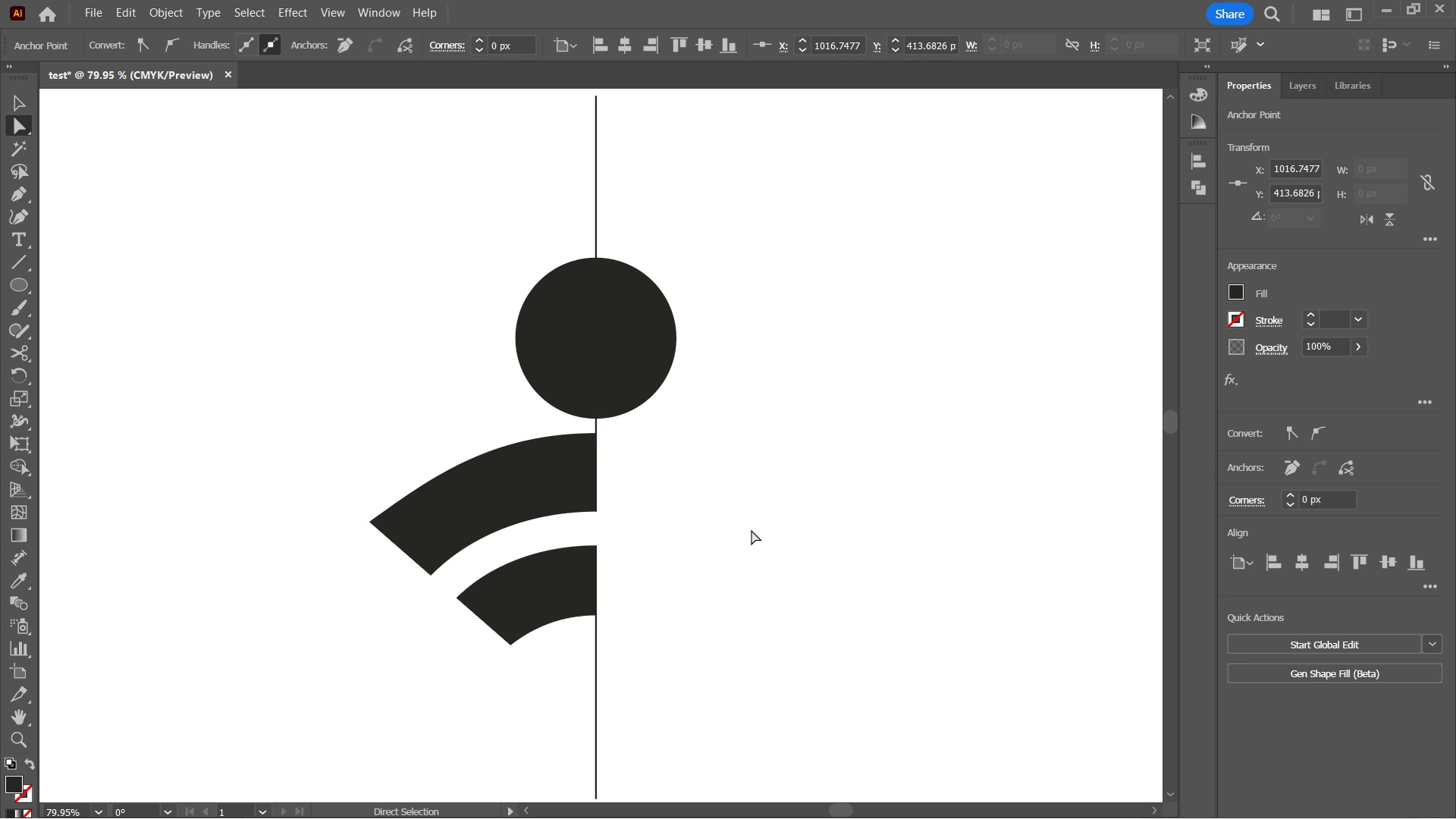 
key(ArrowDown)
 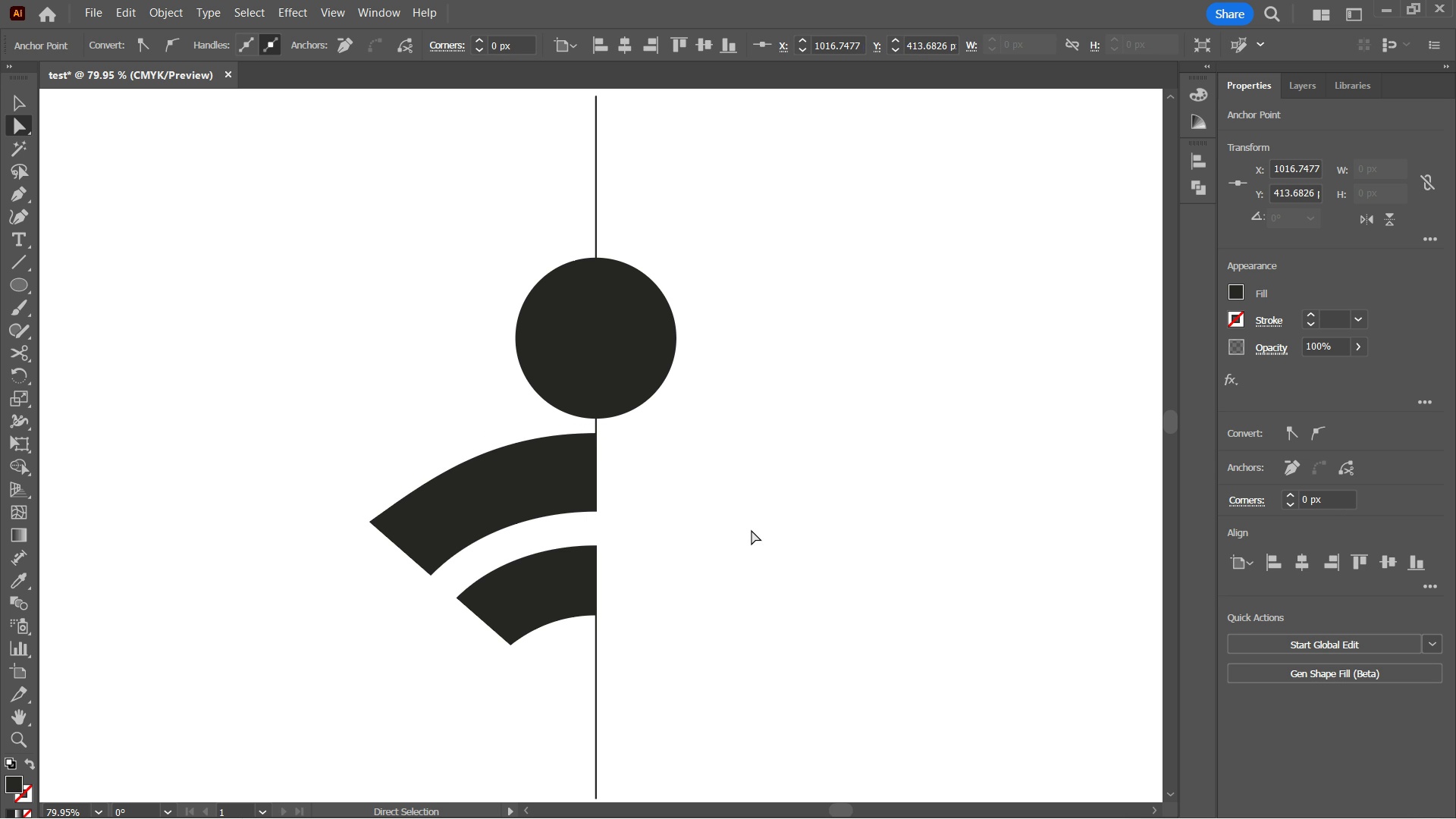 
key(ArrowUp)
 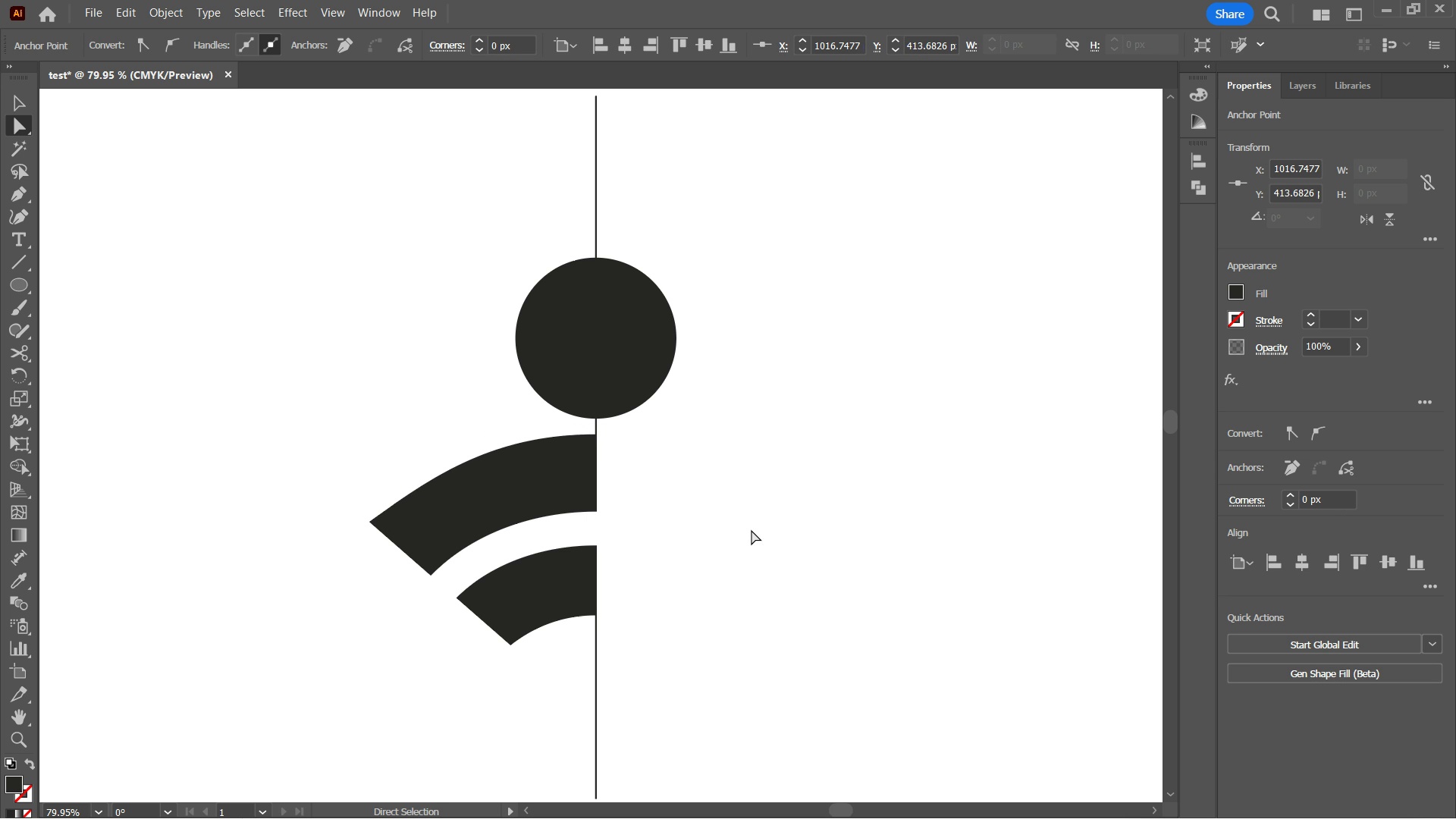 
key(ArrowDown)
 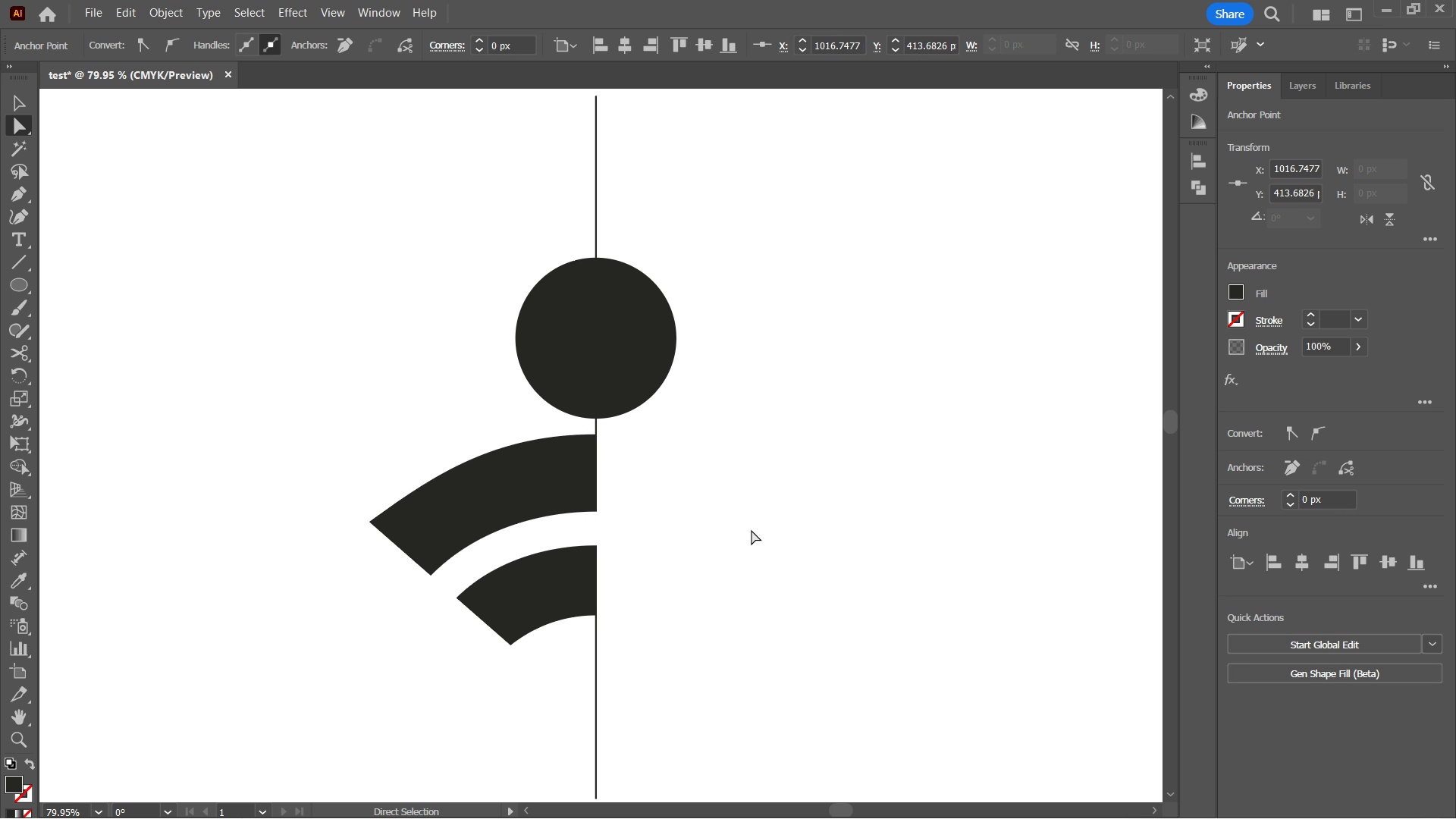 
key(ArrowUp)